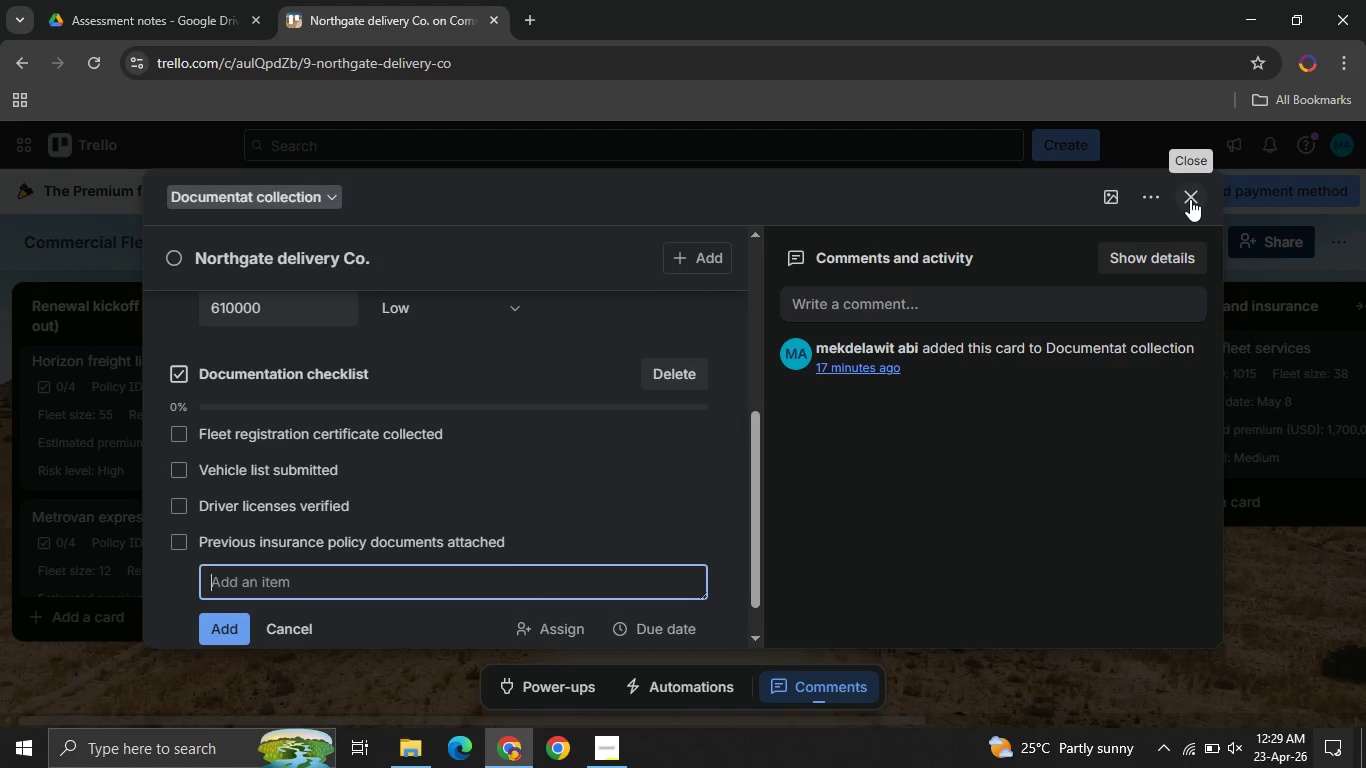 
wait(5.47)
 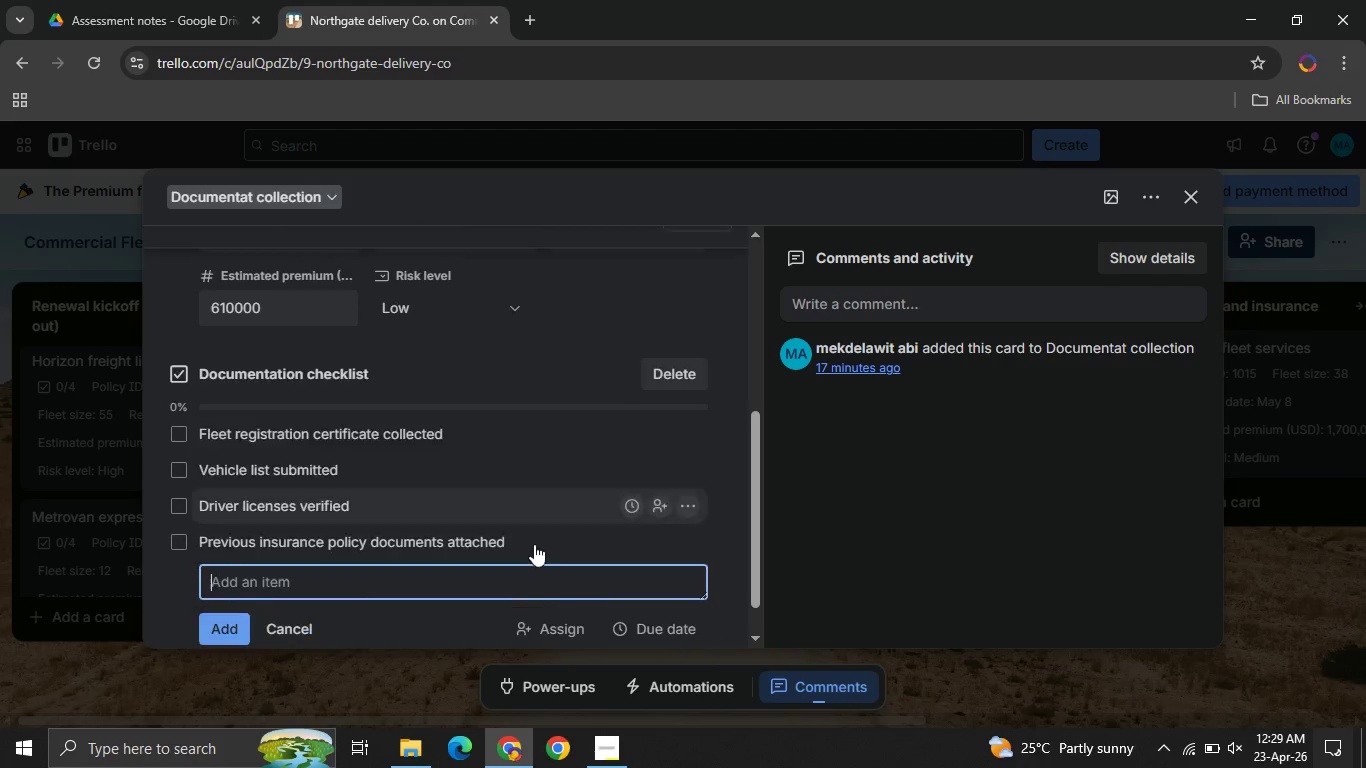 
left_click([1190, 199])
 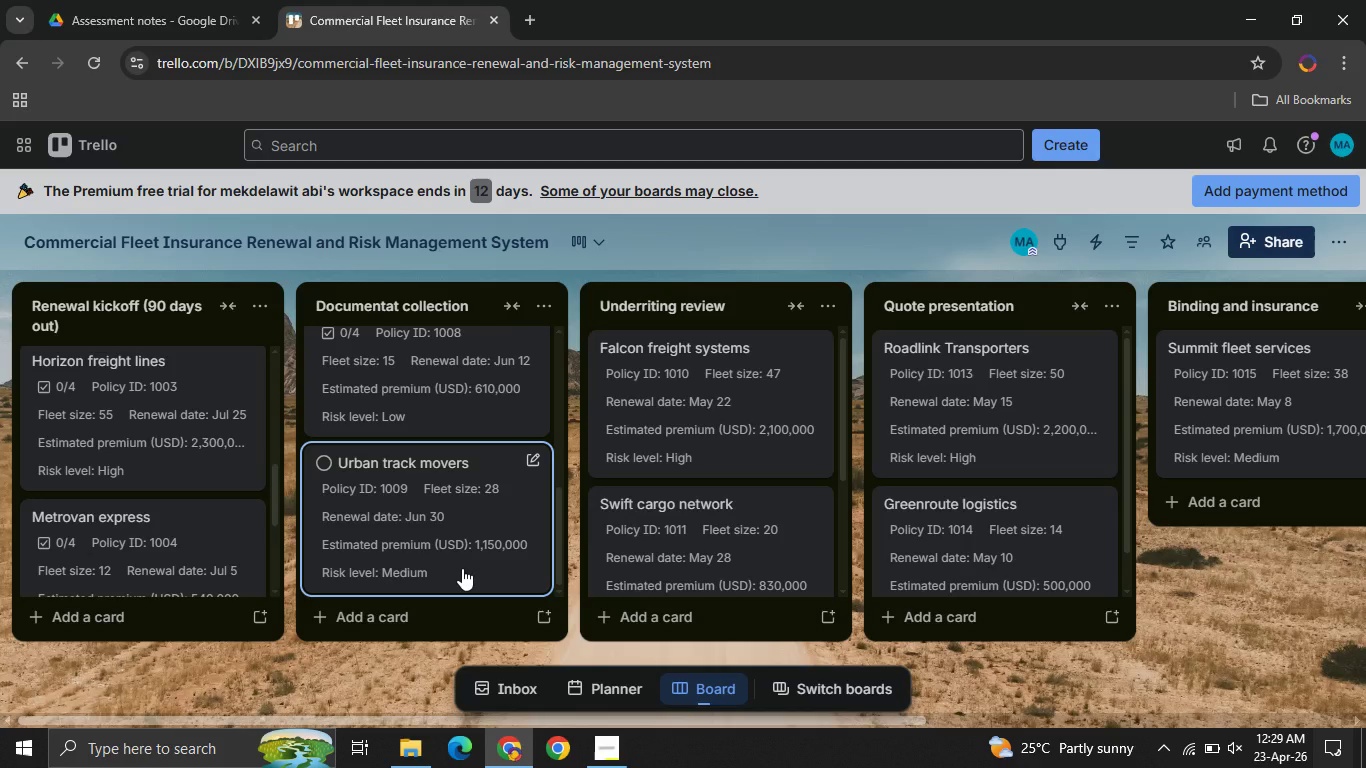 
left_click([450, 543])
 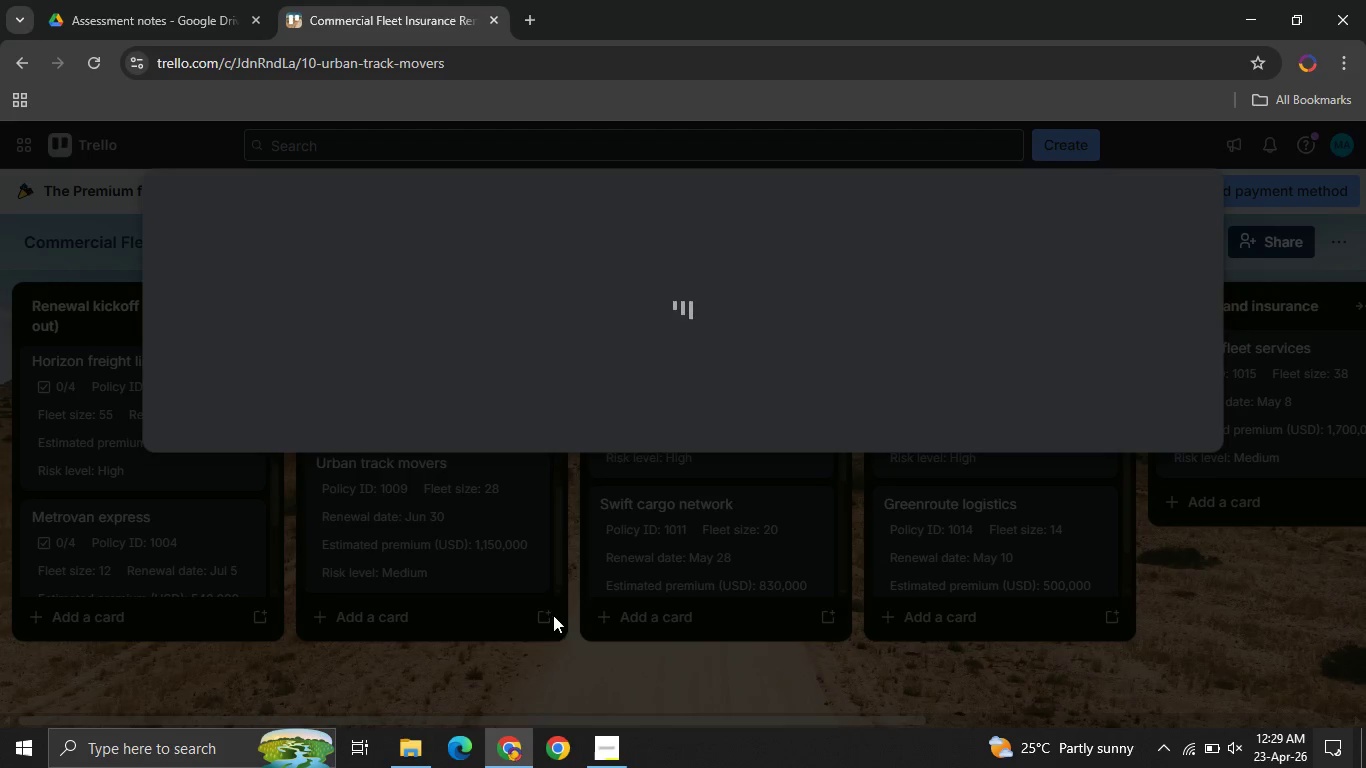 
mouse_move([593, 345])
 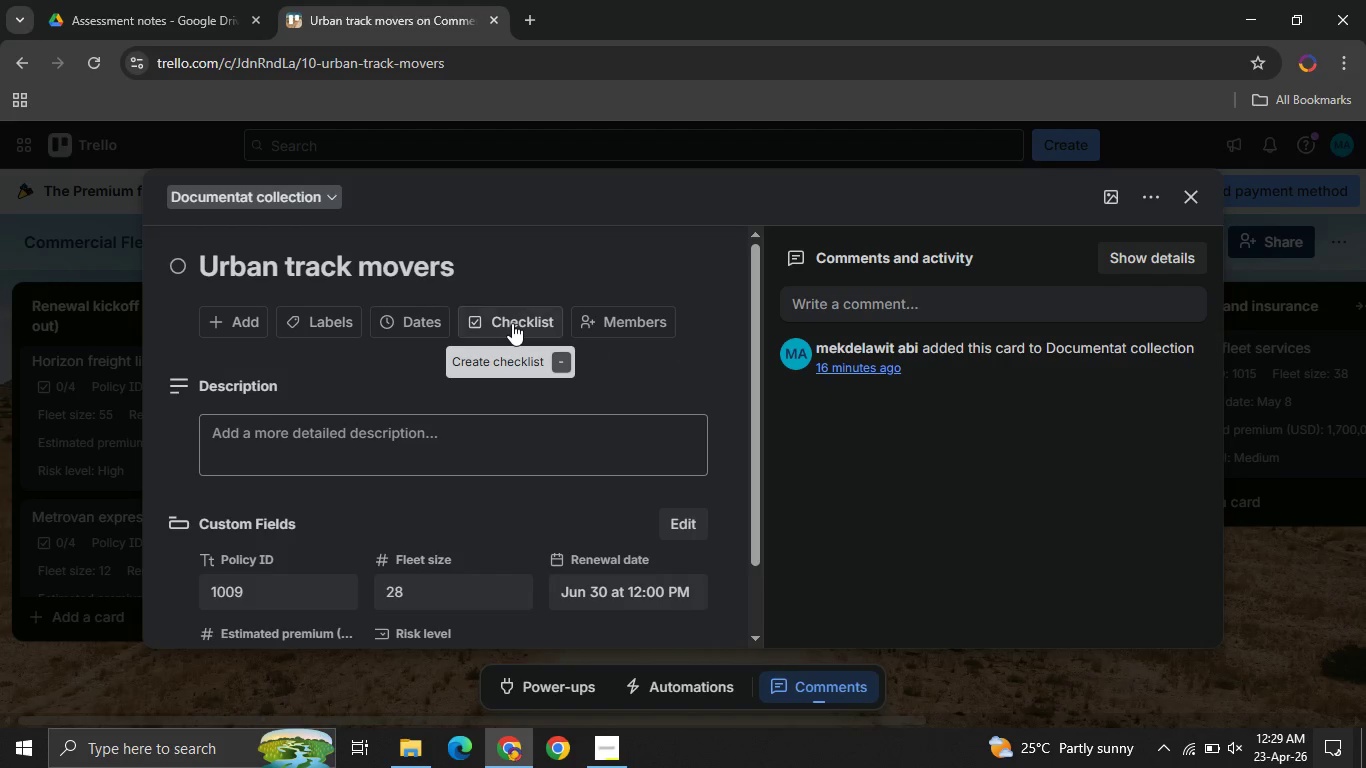 
left_click([512, 323])
 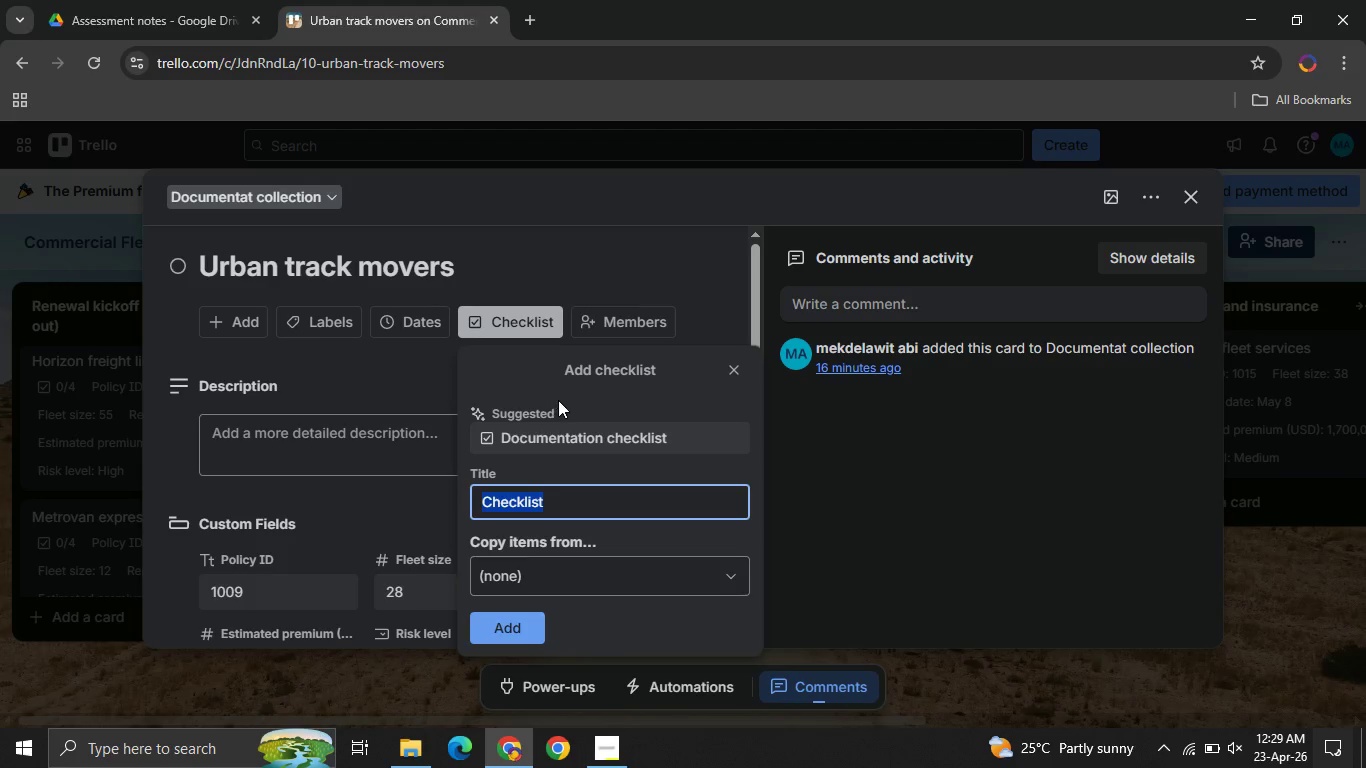 
left_click([551, 446])
 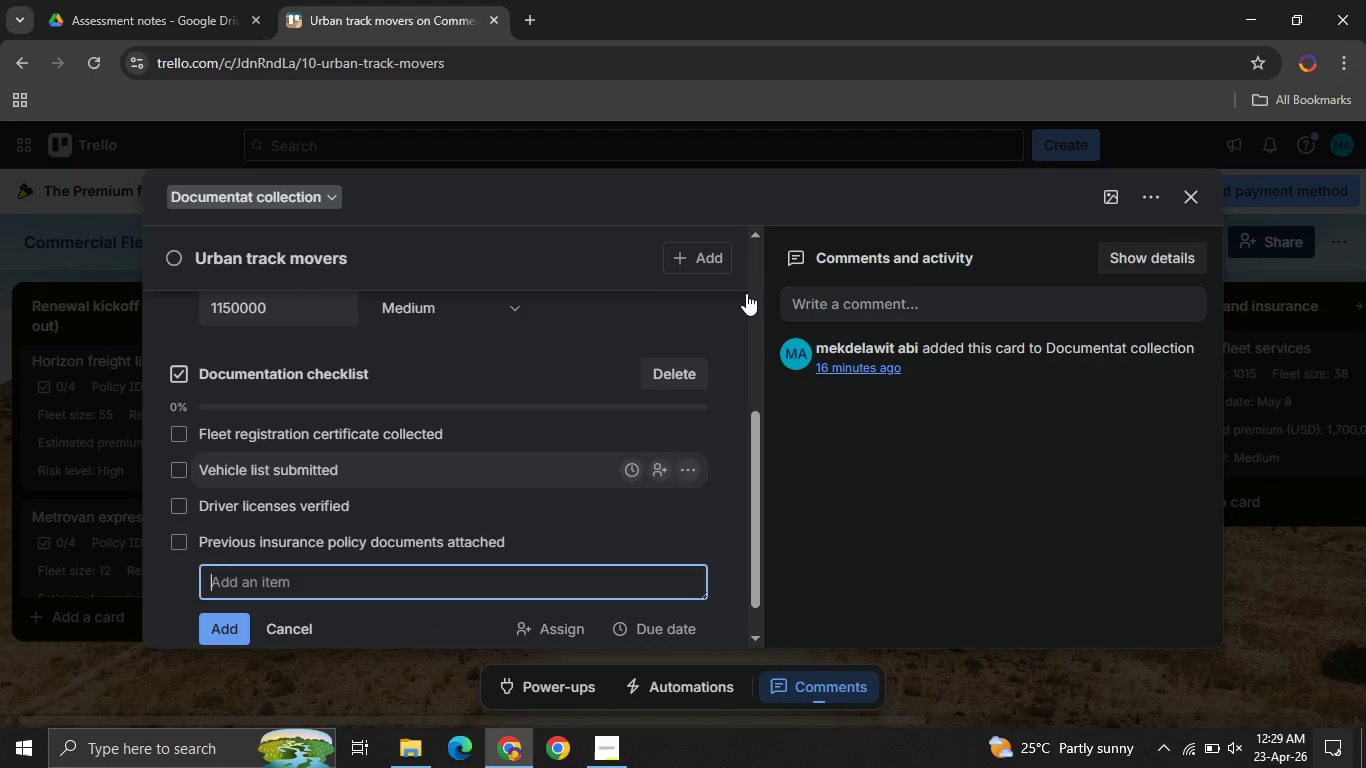 
left_click([1177, 207])
 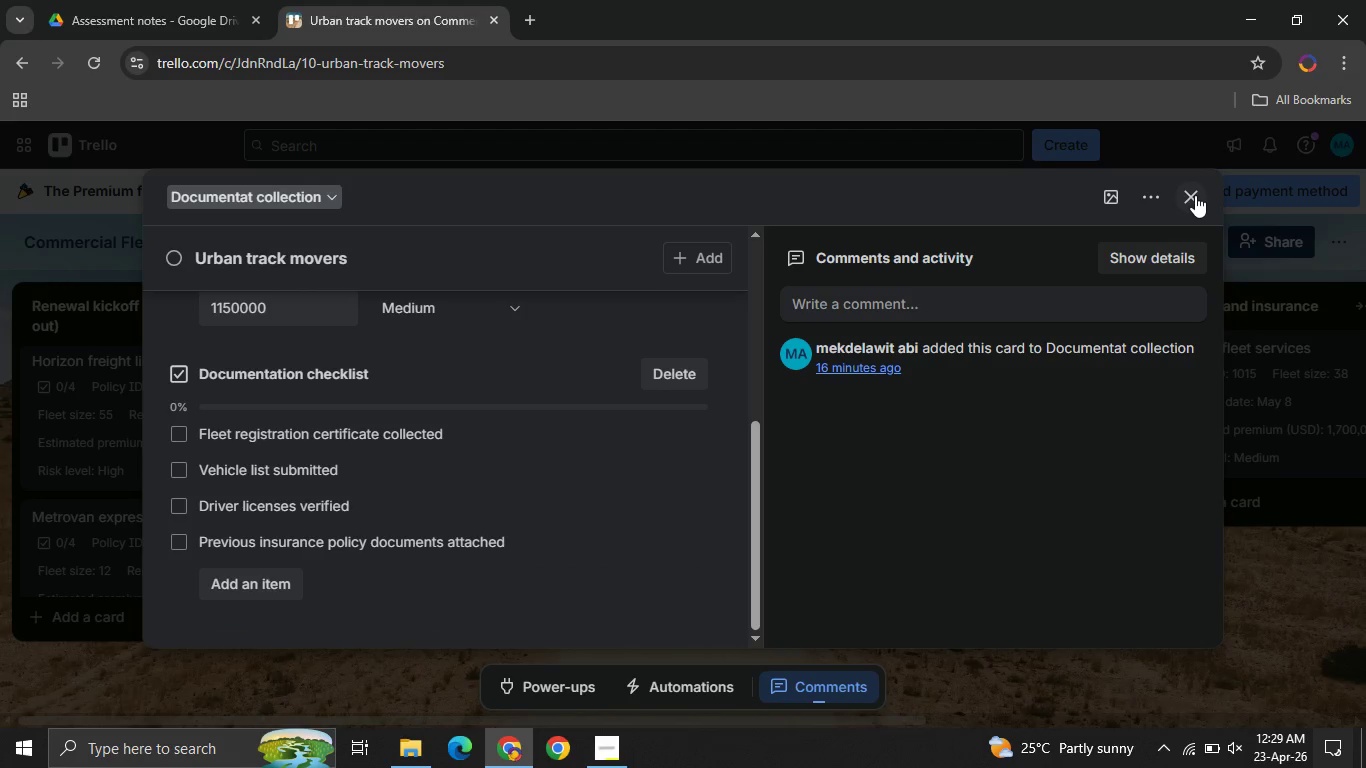 
left_click([1195, 195])
 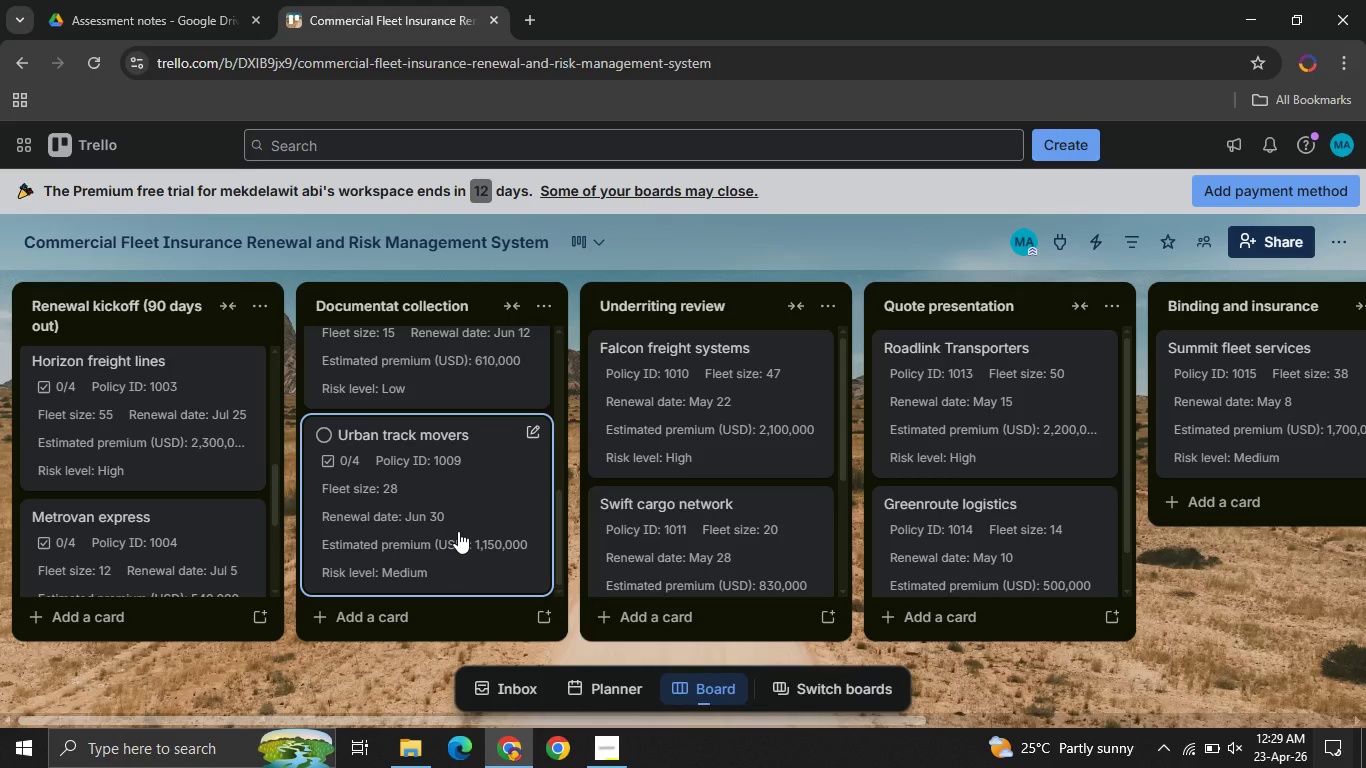 
left_click([458, 531])
 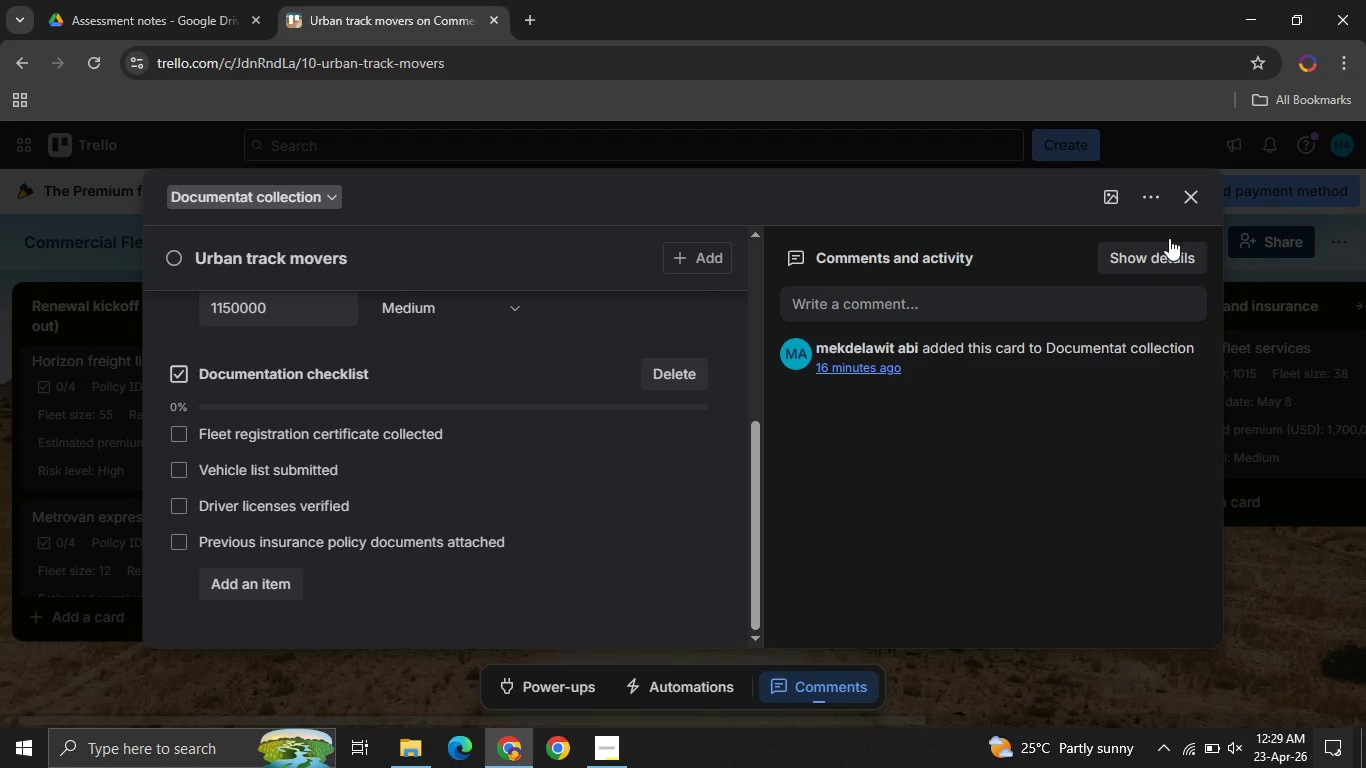 
left_click([1191, 202])
 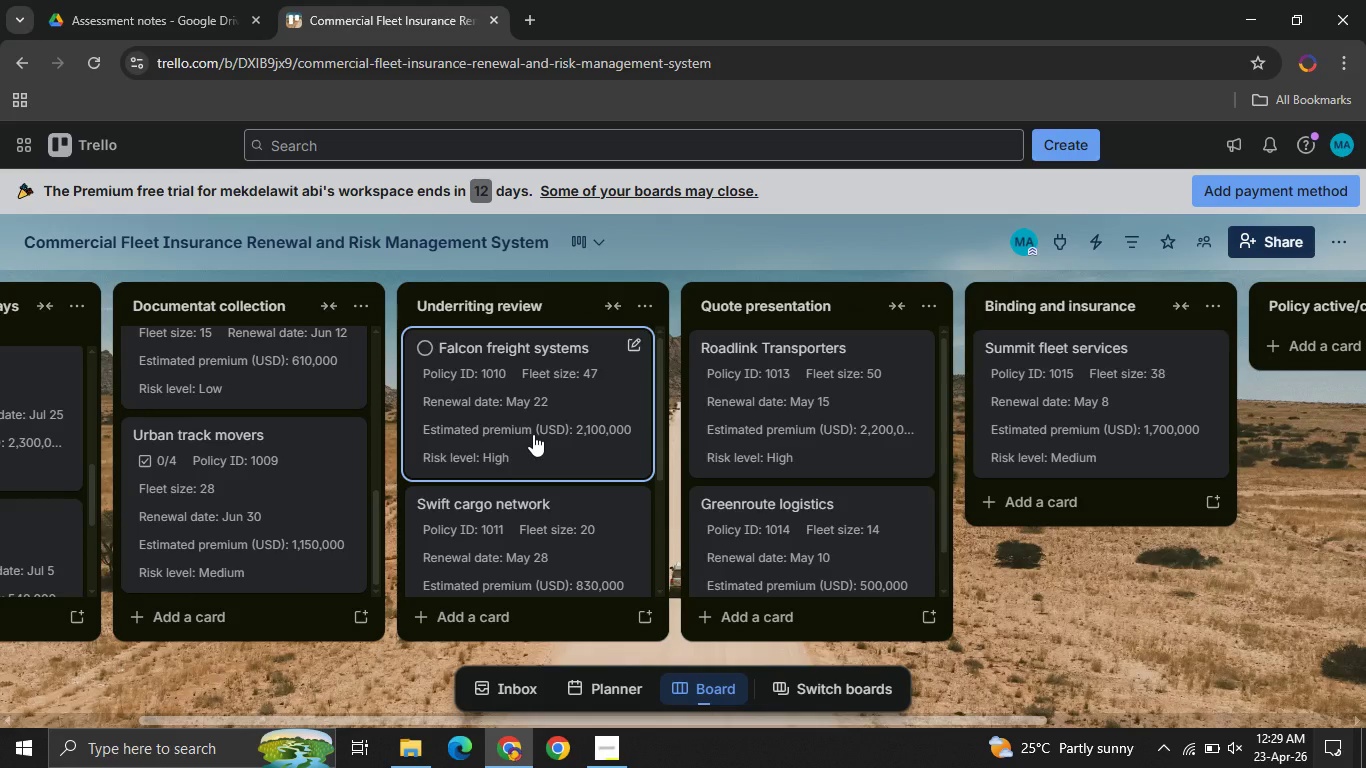 
left_click([533, 434])
 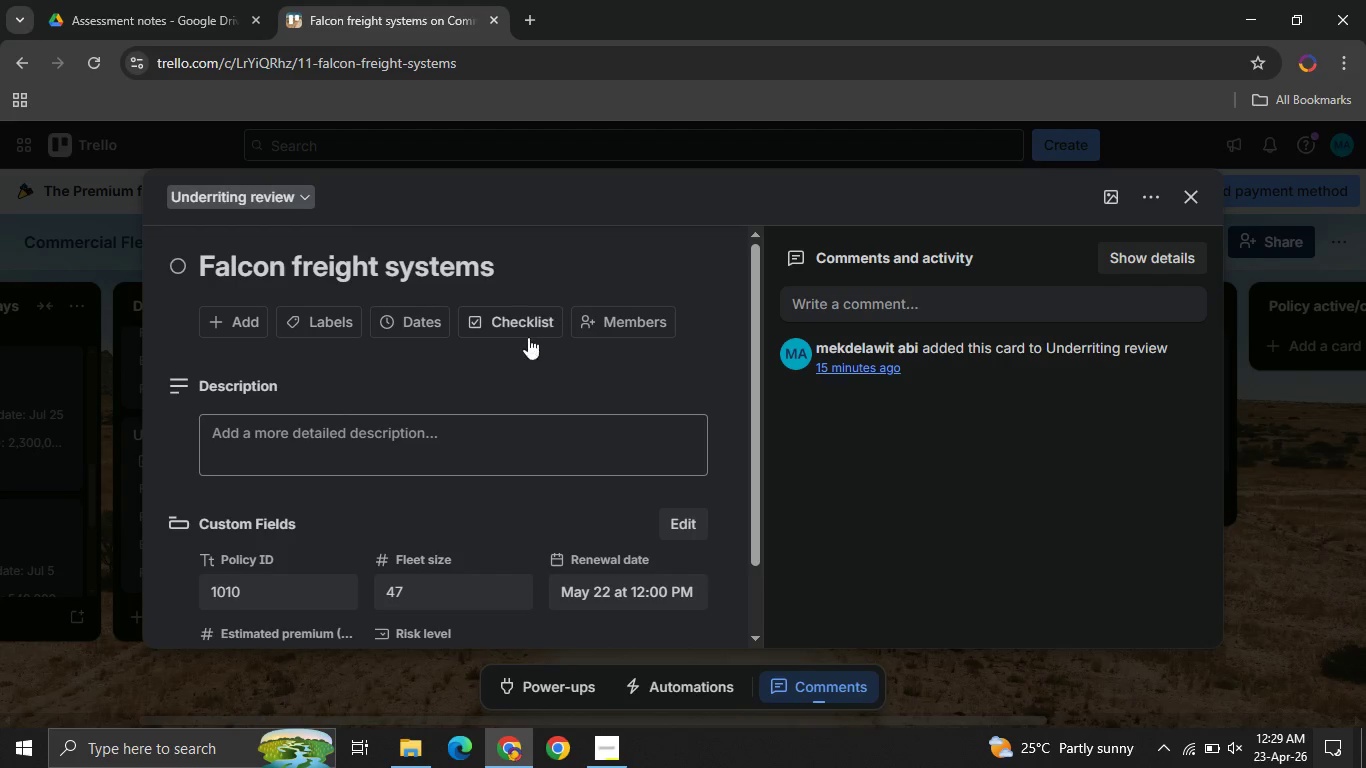 
left_click([507, 324])
 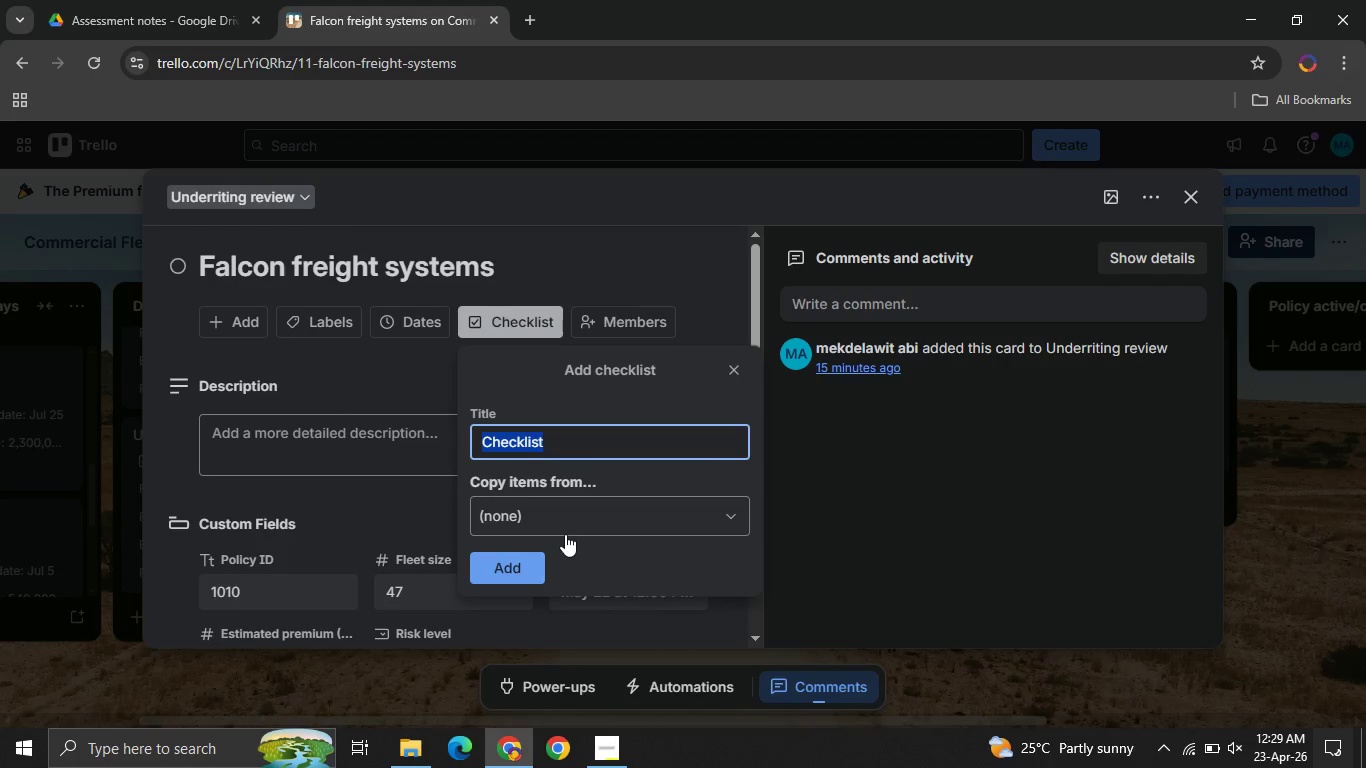 
left_click([533, 515])
 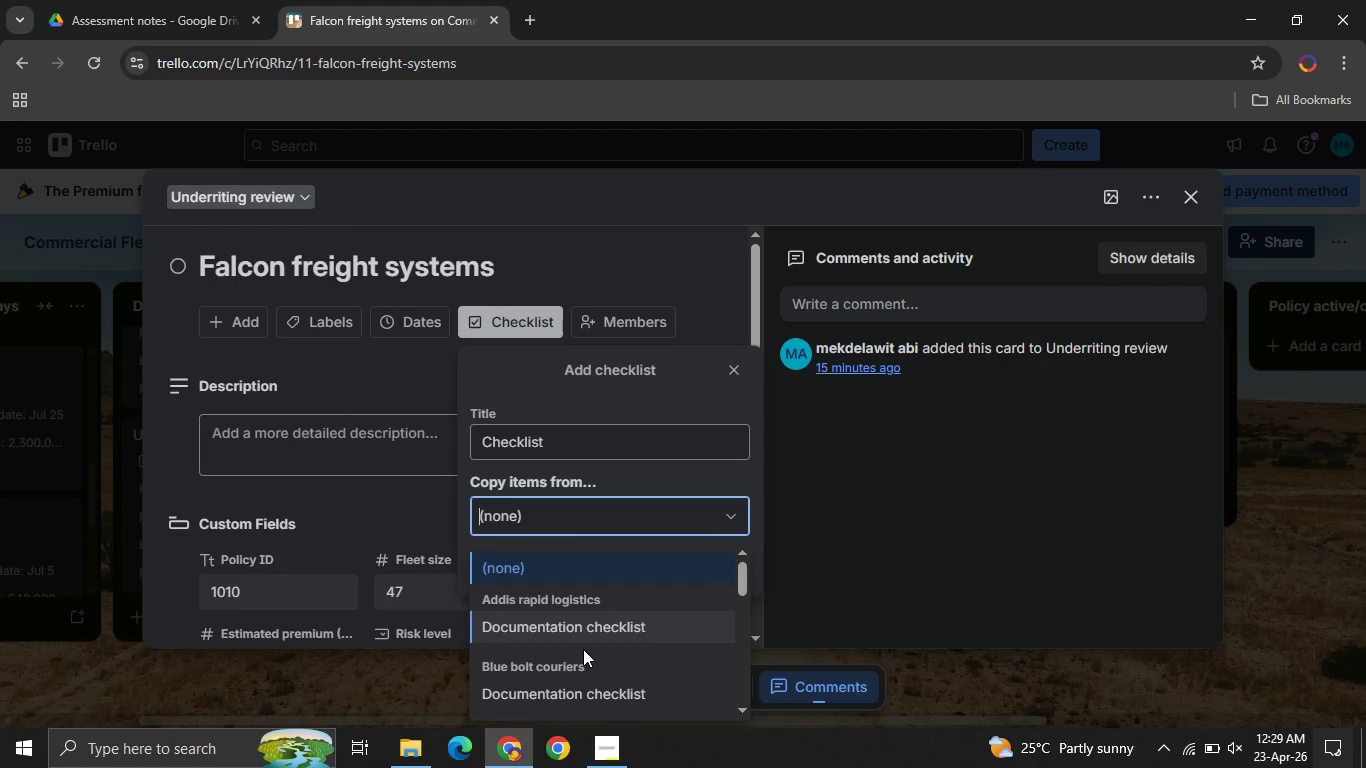 
left_click([583, 649])
 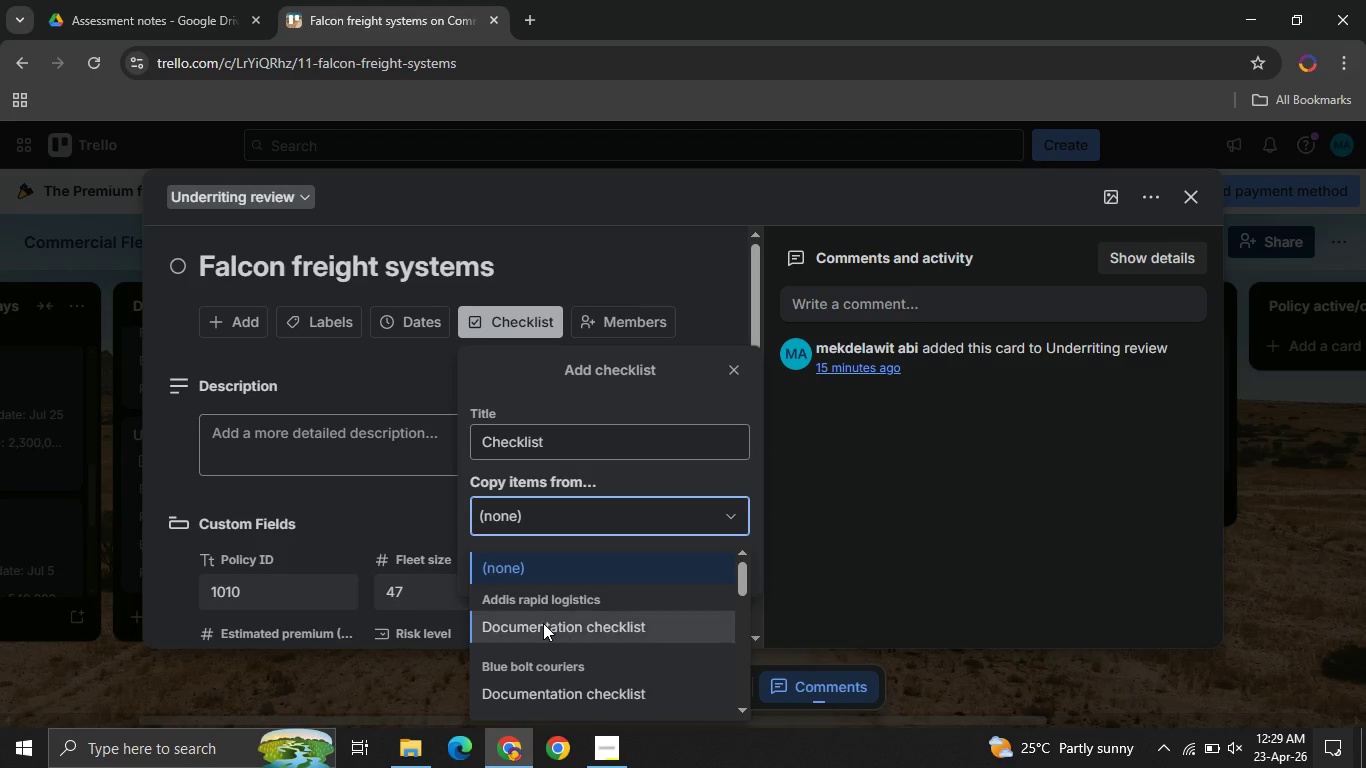 
left_click([543, 623])
 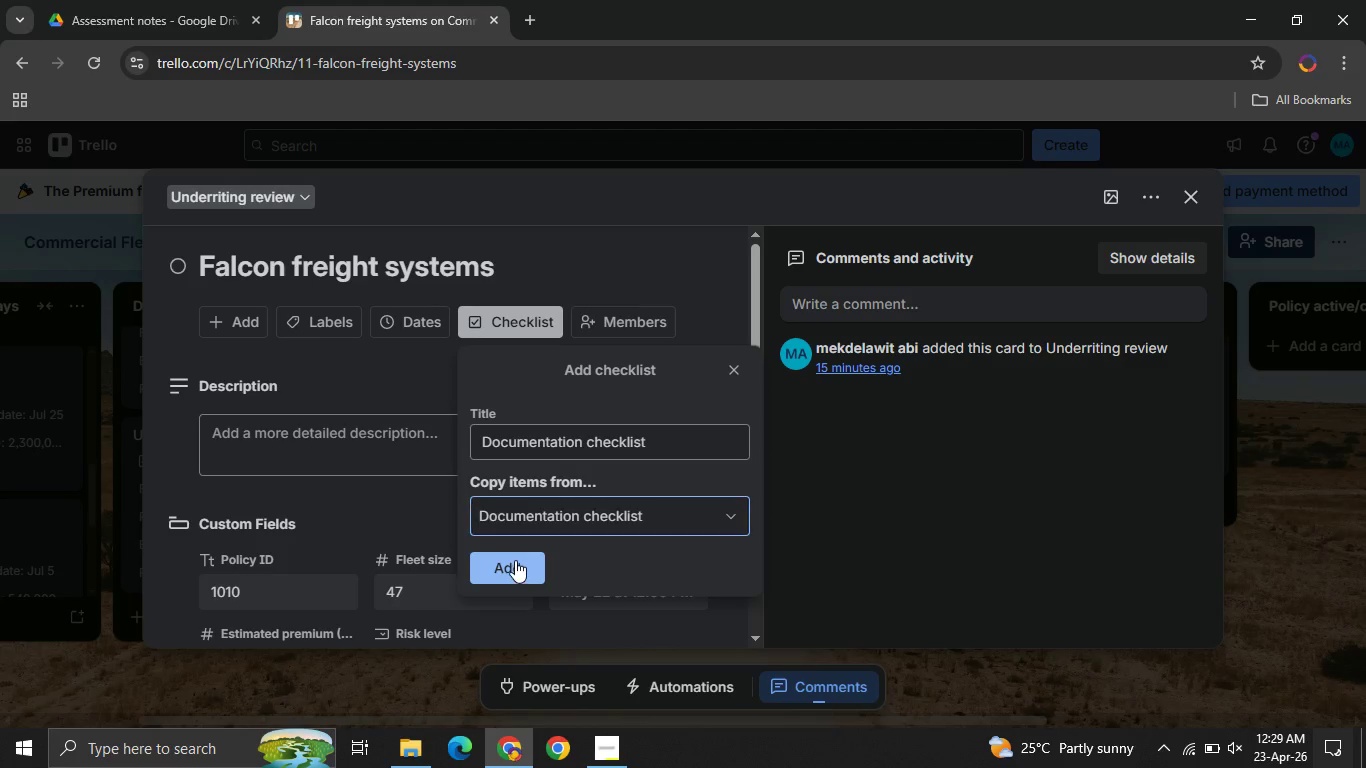 
left_click([515, 560])
 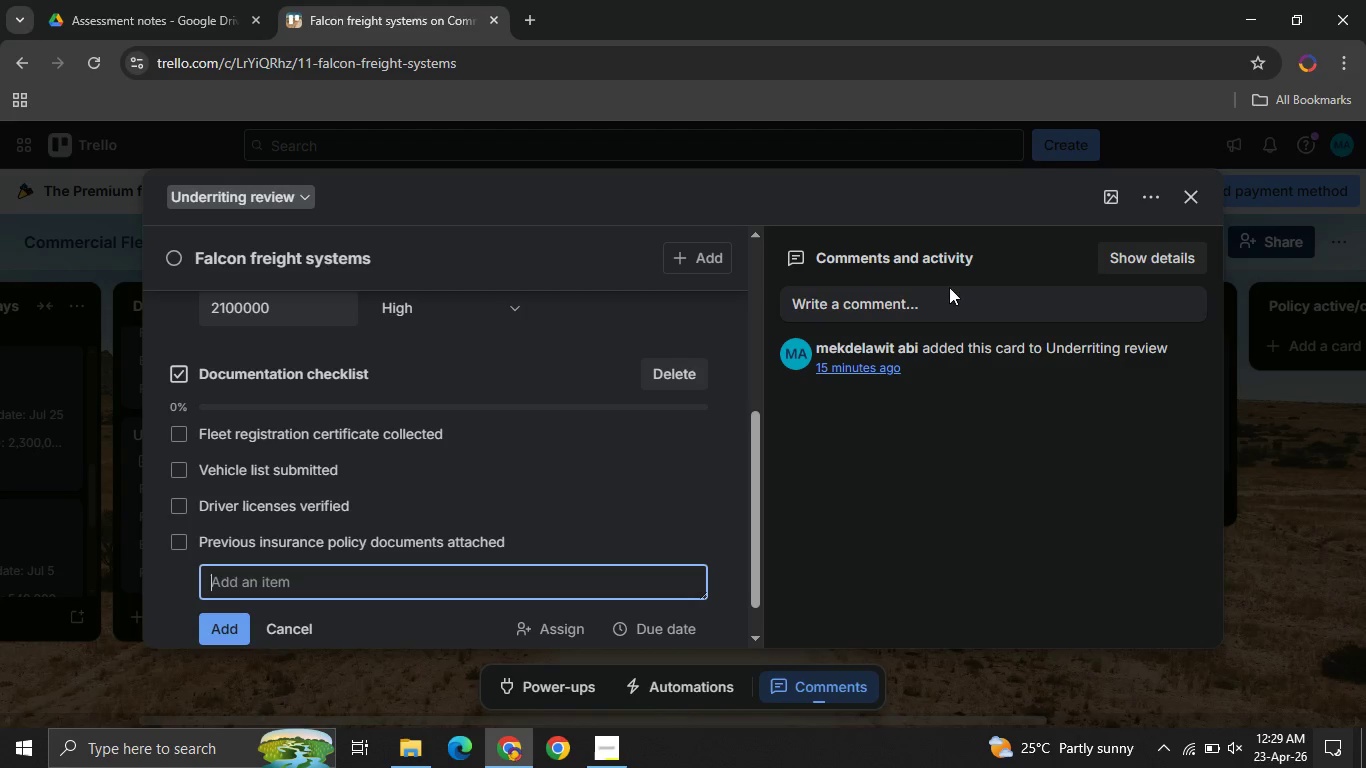 
left_click([1189, 200])
 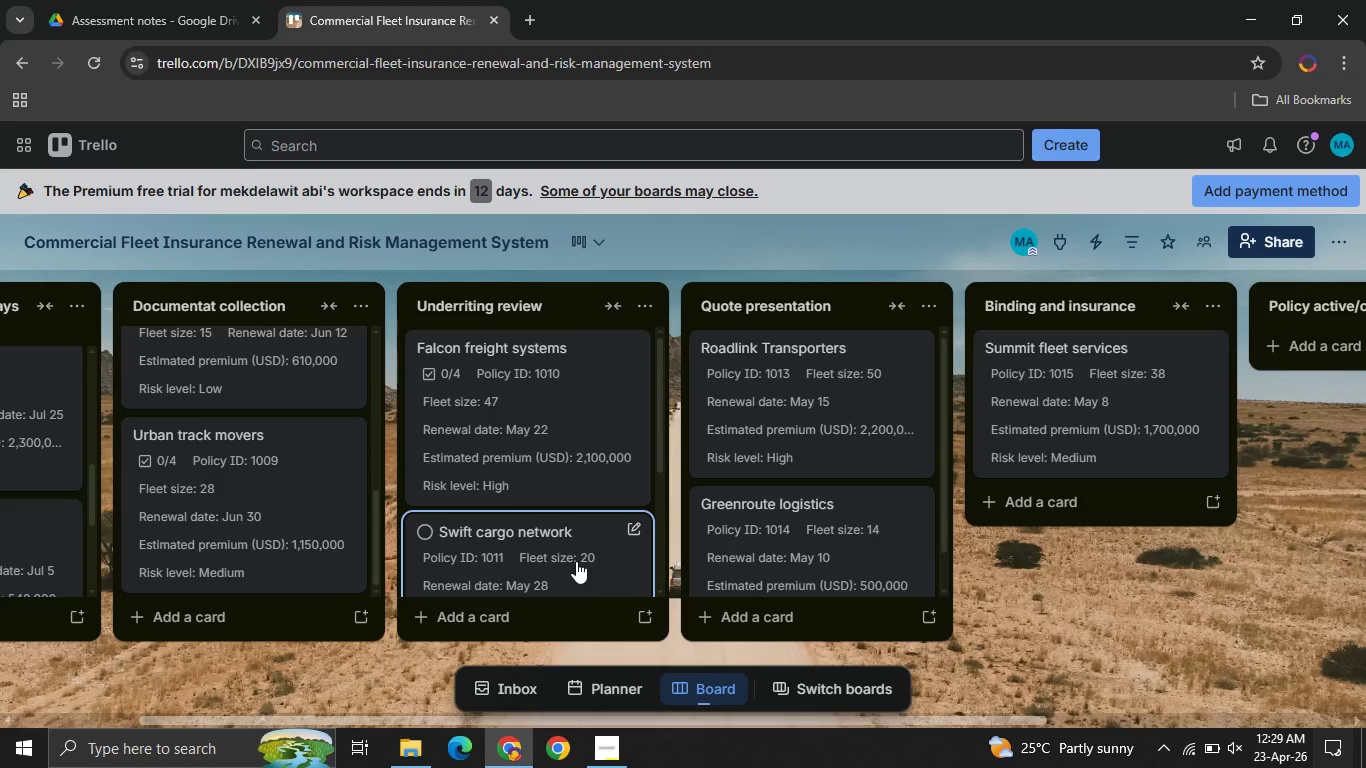 
left_click([576, 561])
 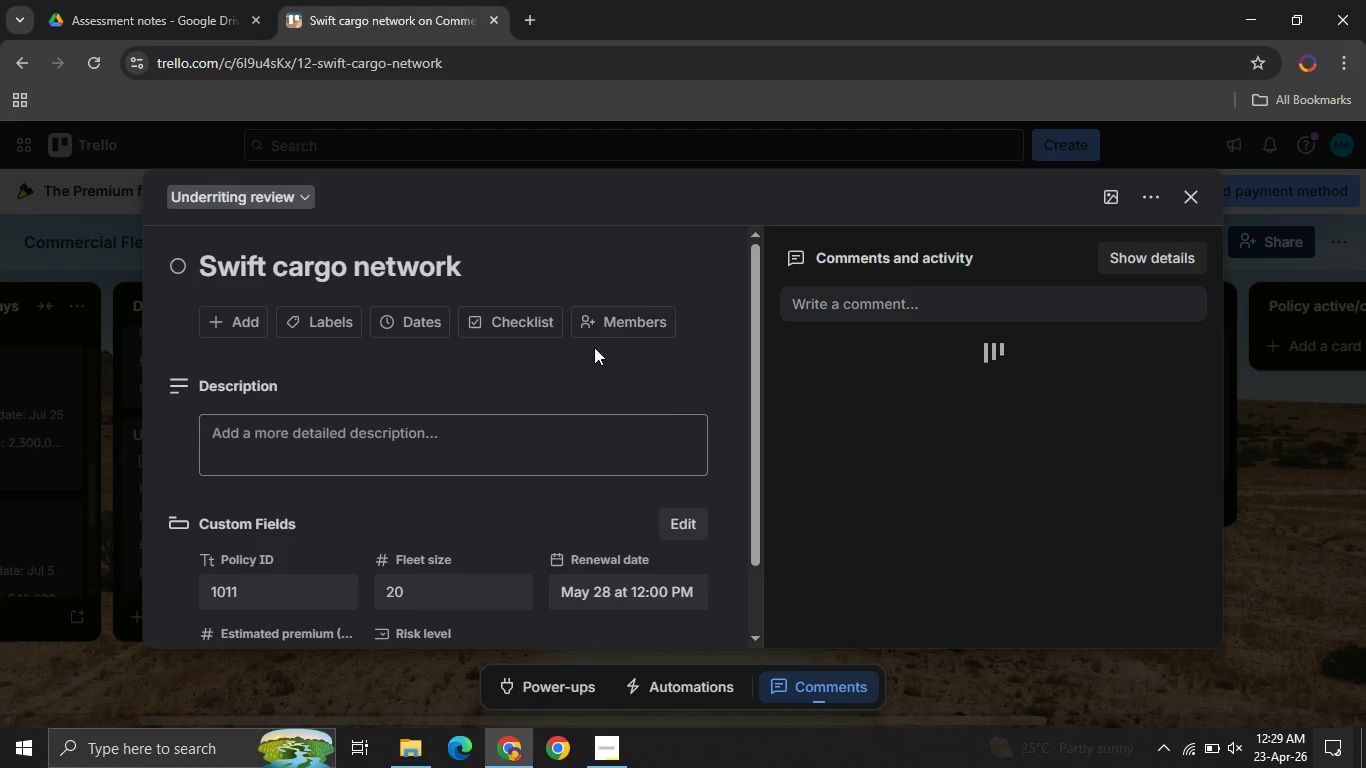 
left_click([540, 325])
 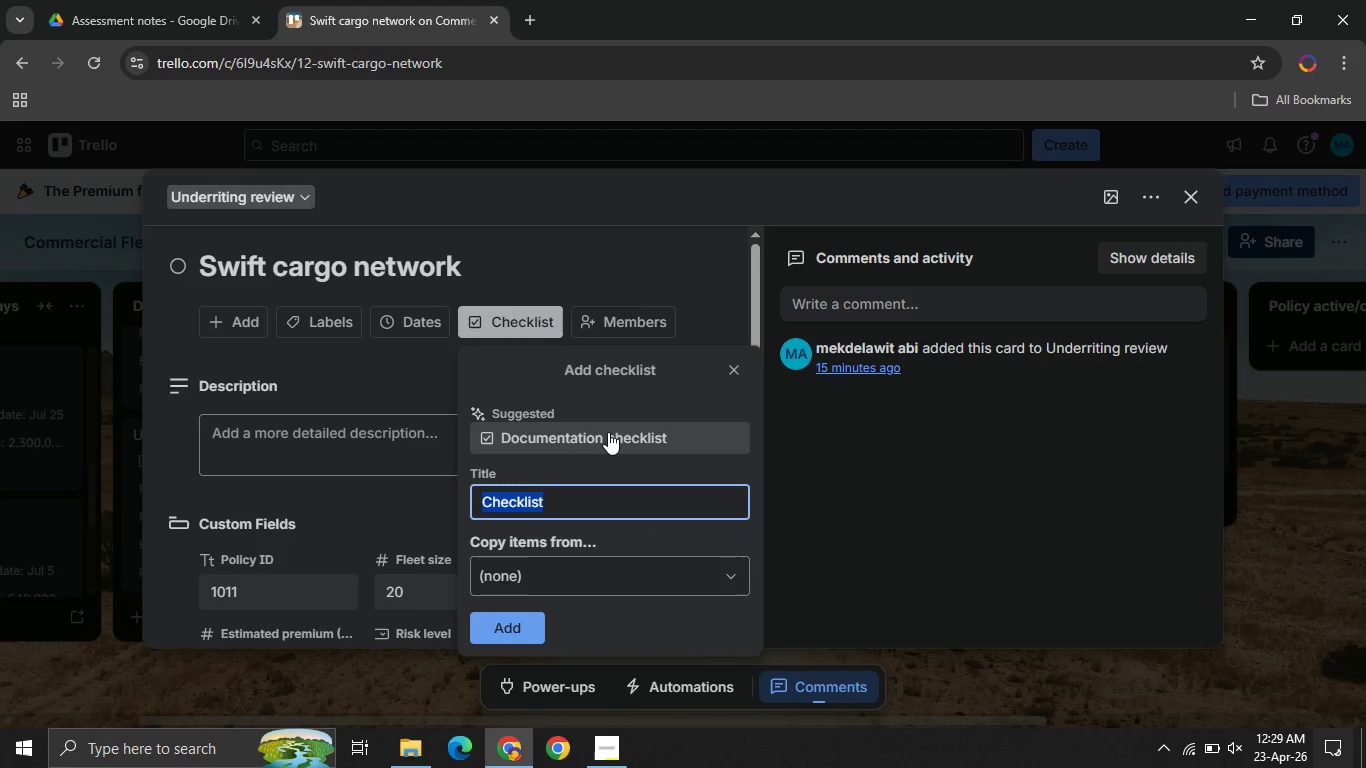 
left_click([608, 432])
 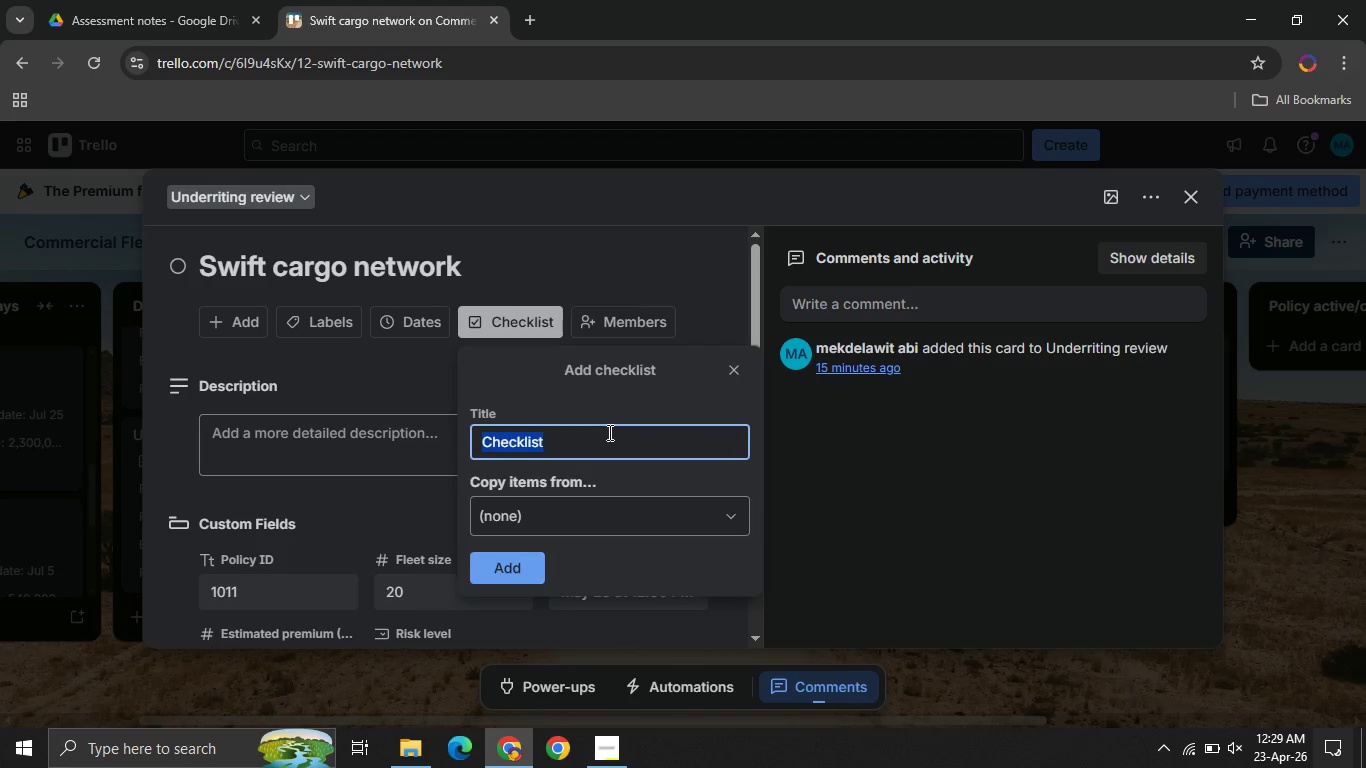 
mouse_move([499, 479])
 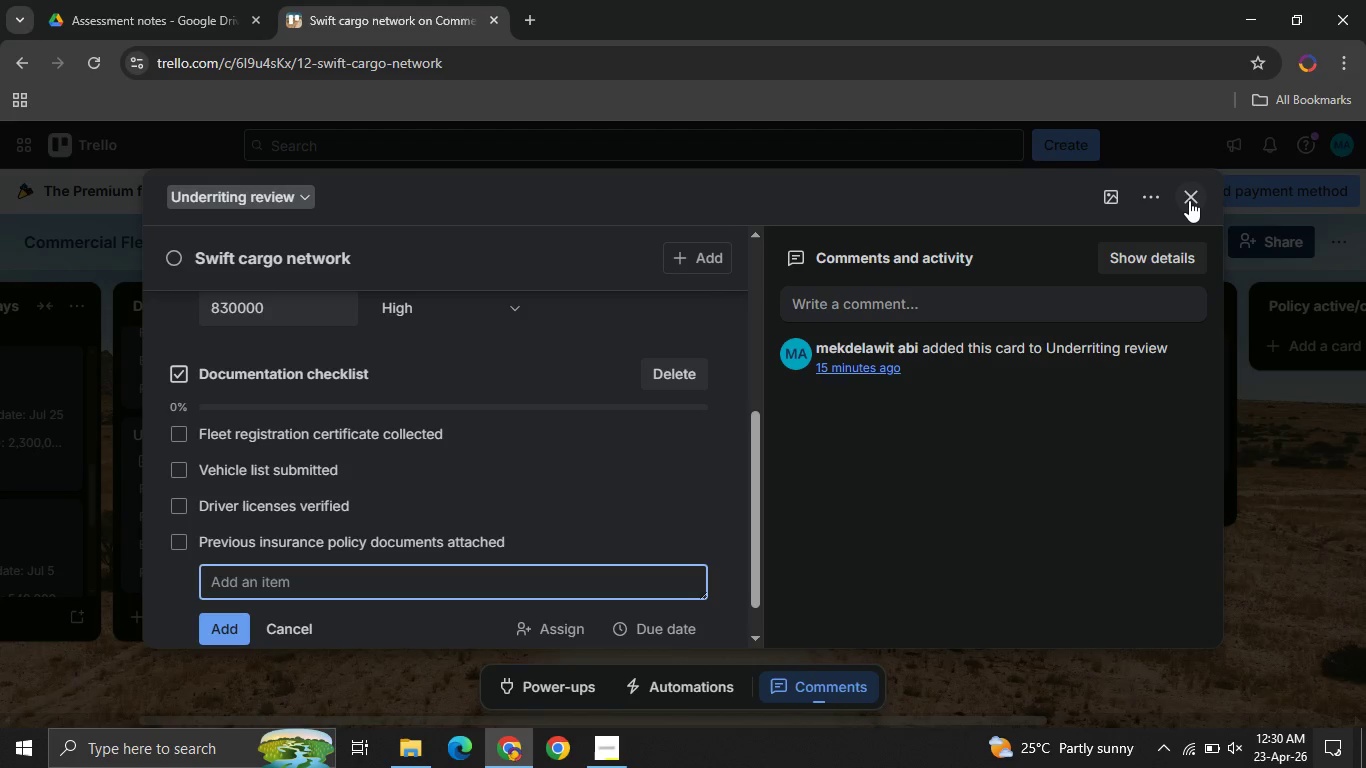 
left_click([1189, 200])
 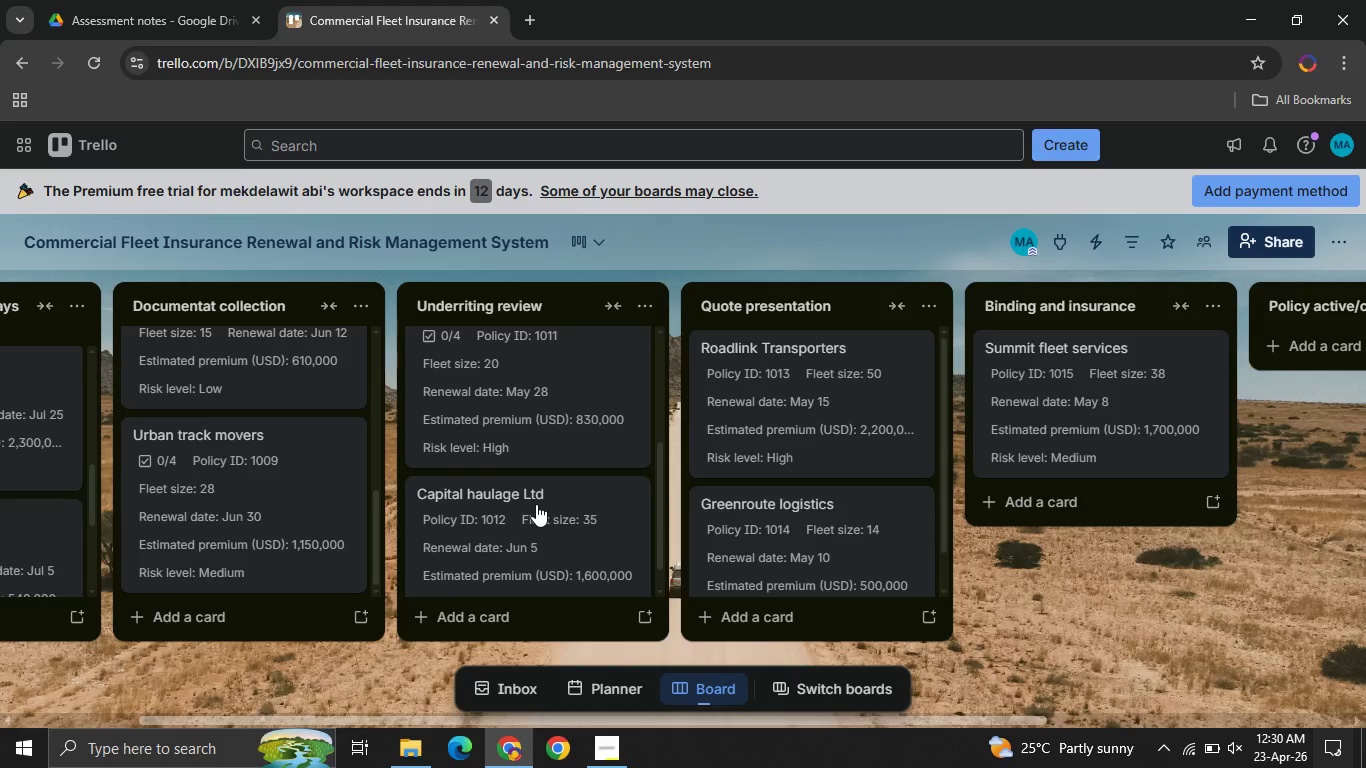 
left_click([536, 504])
 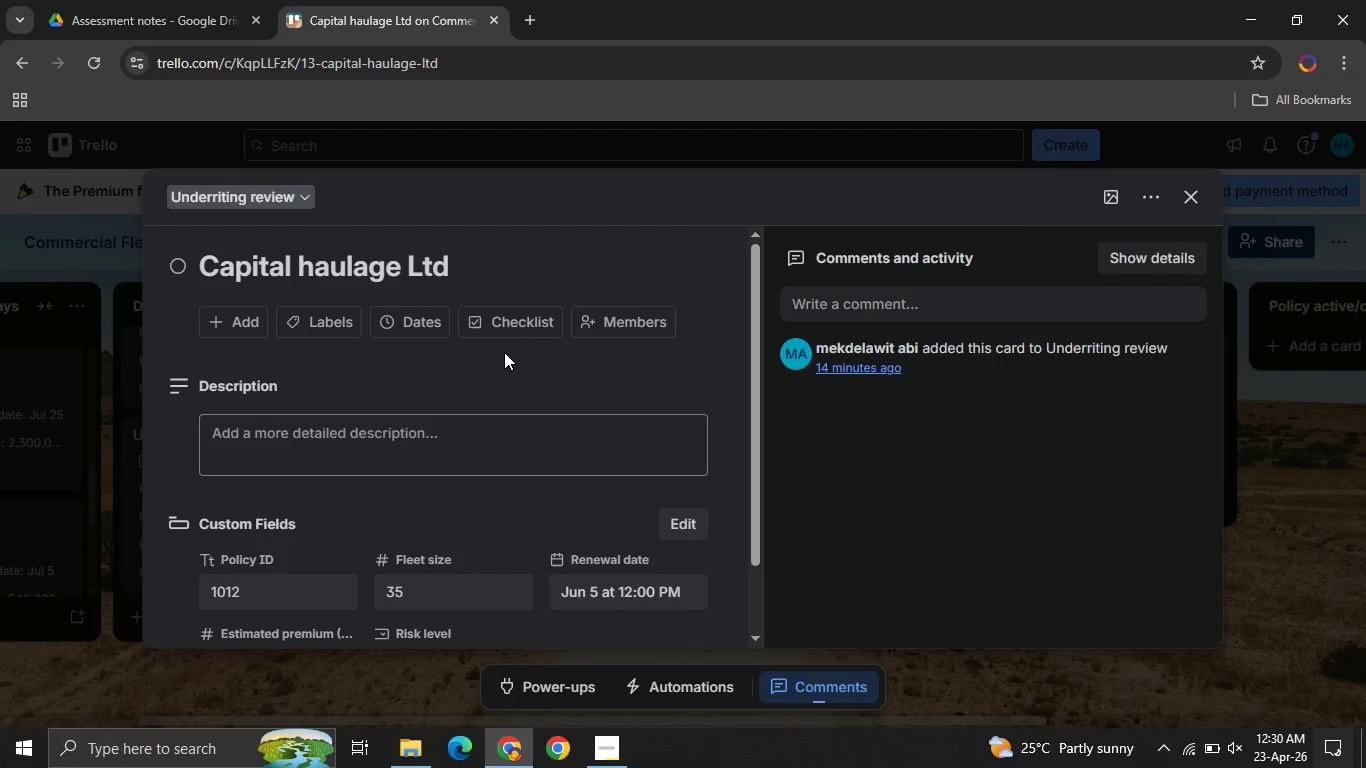 
left_click([506, 330])
 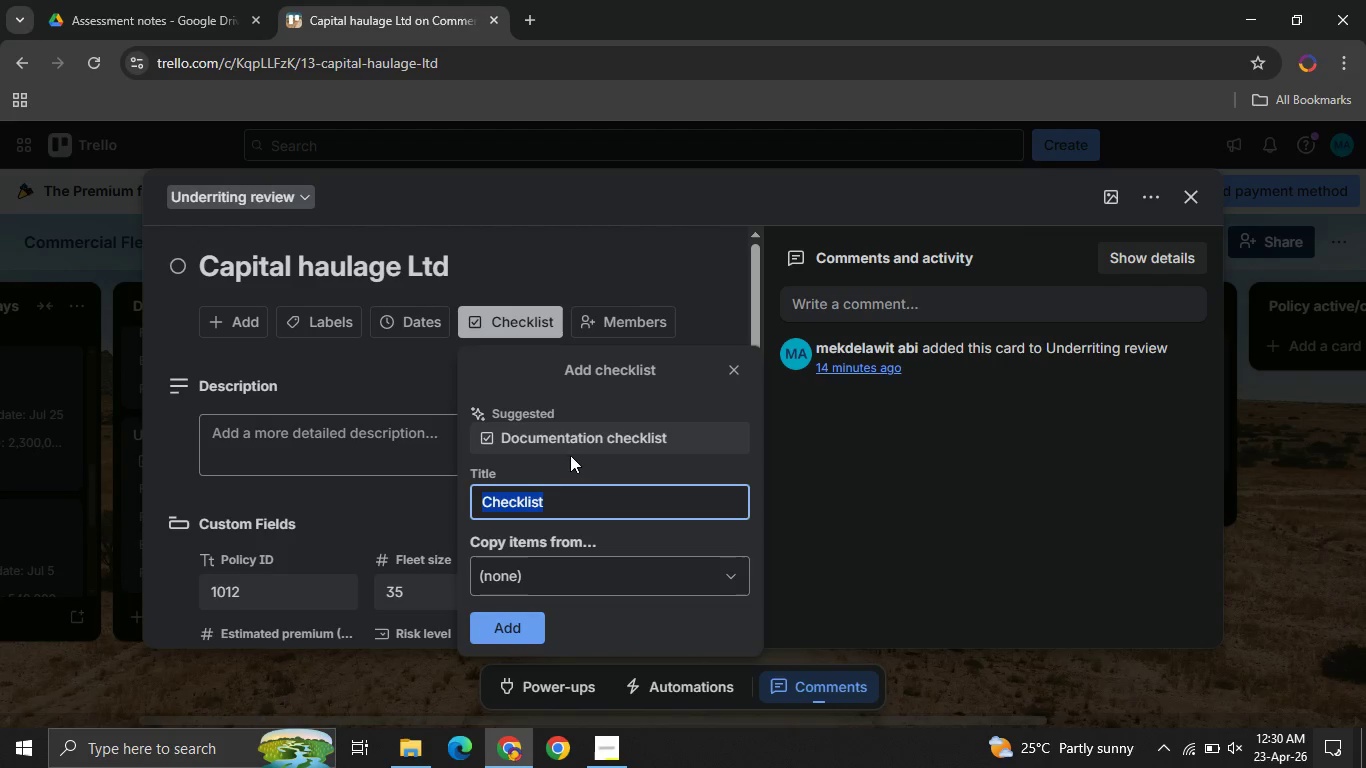 
left_click([554, 445])
 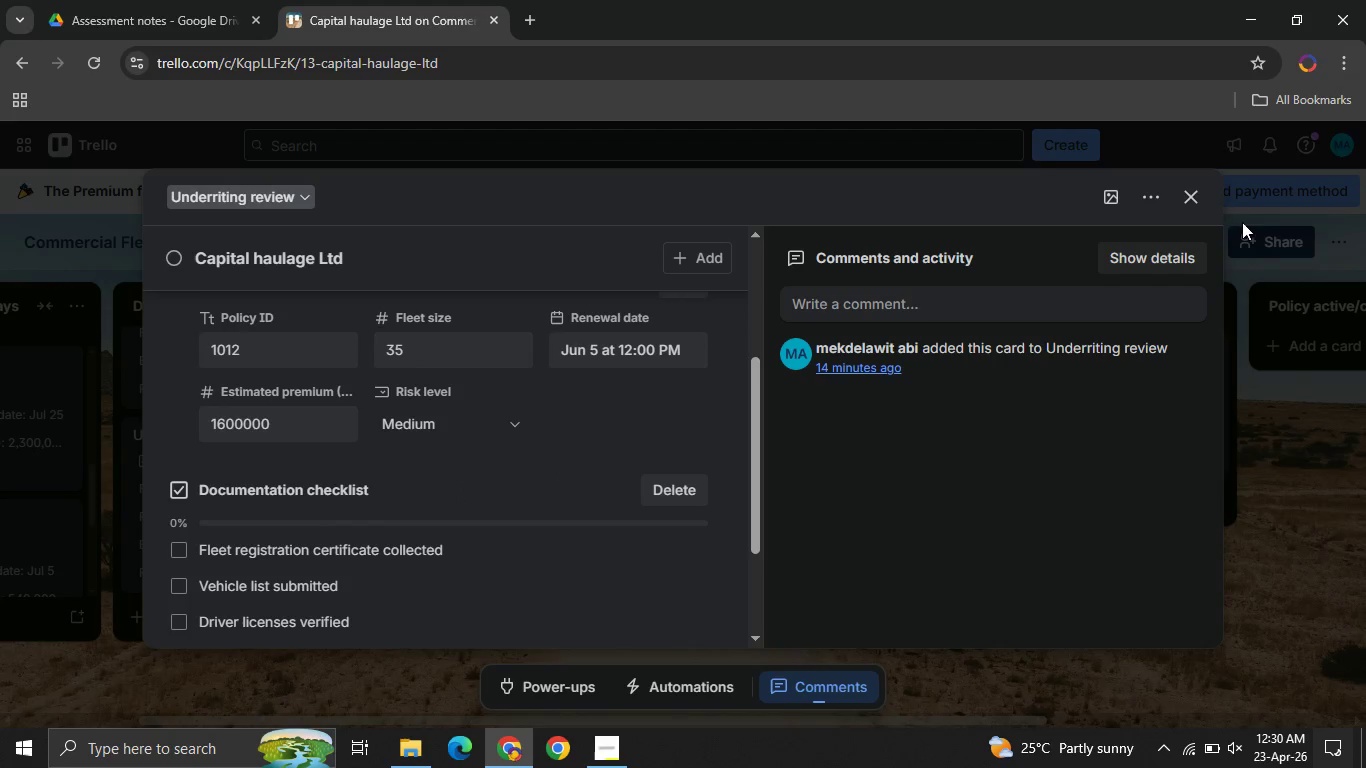 
left_click([1177, 205])
 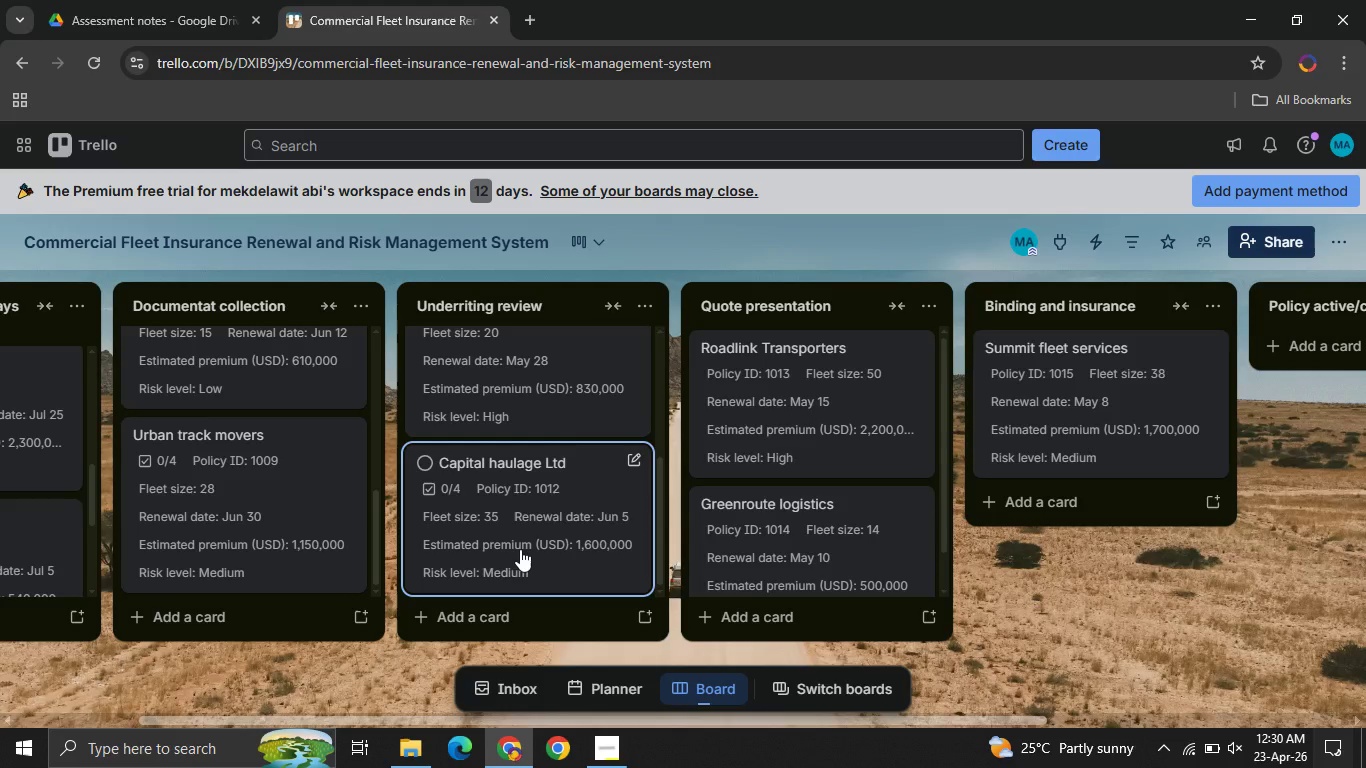 
left_click([520, 549])
 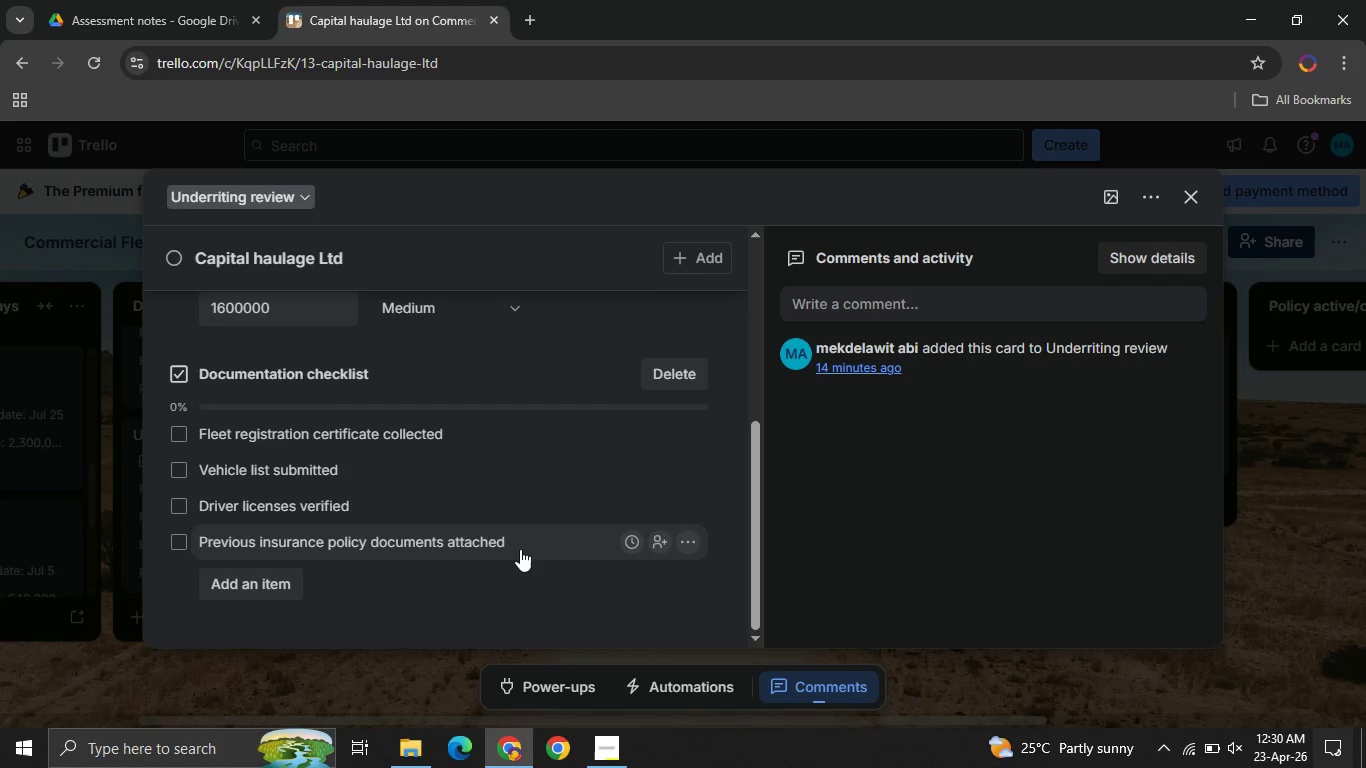 
wait(5.06)
 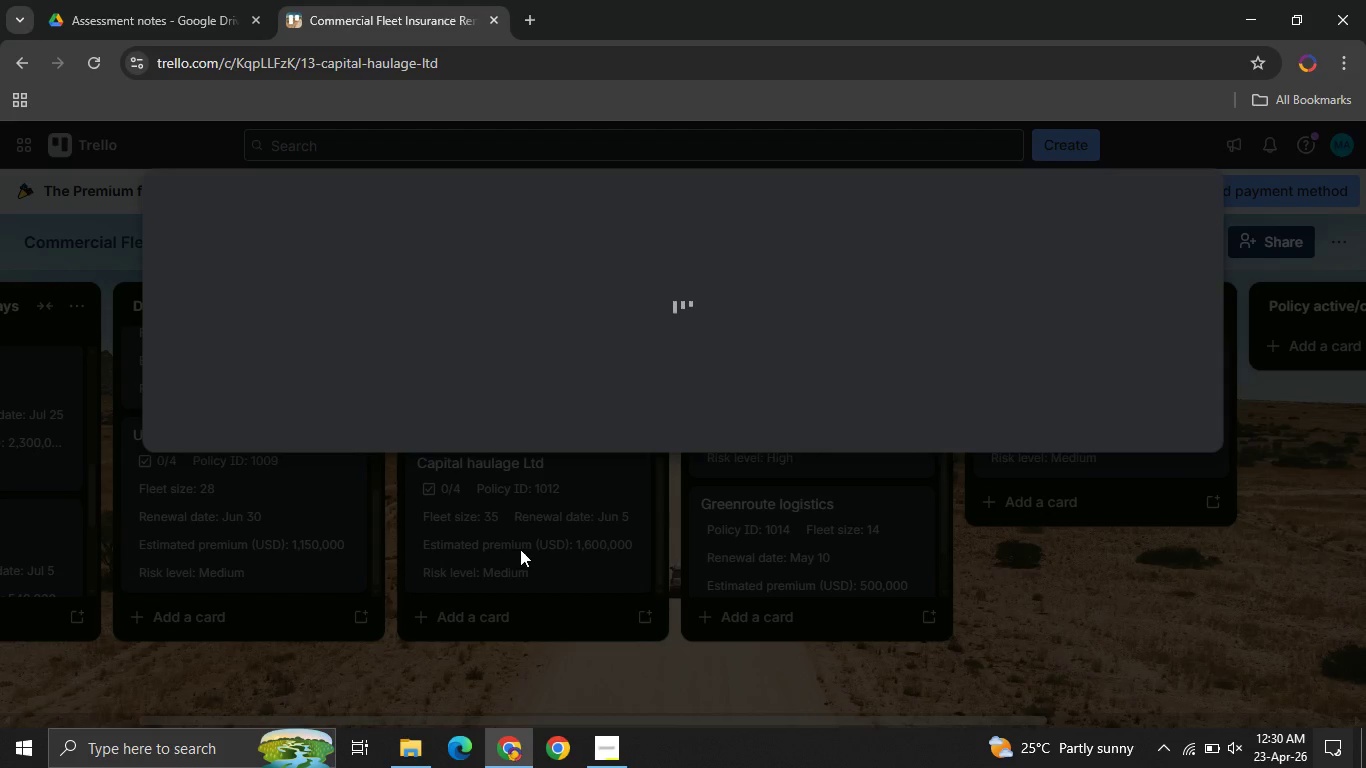 
left_click([1186, 196])
 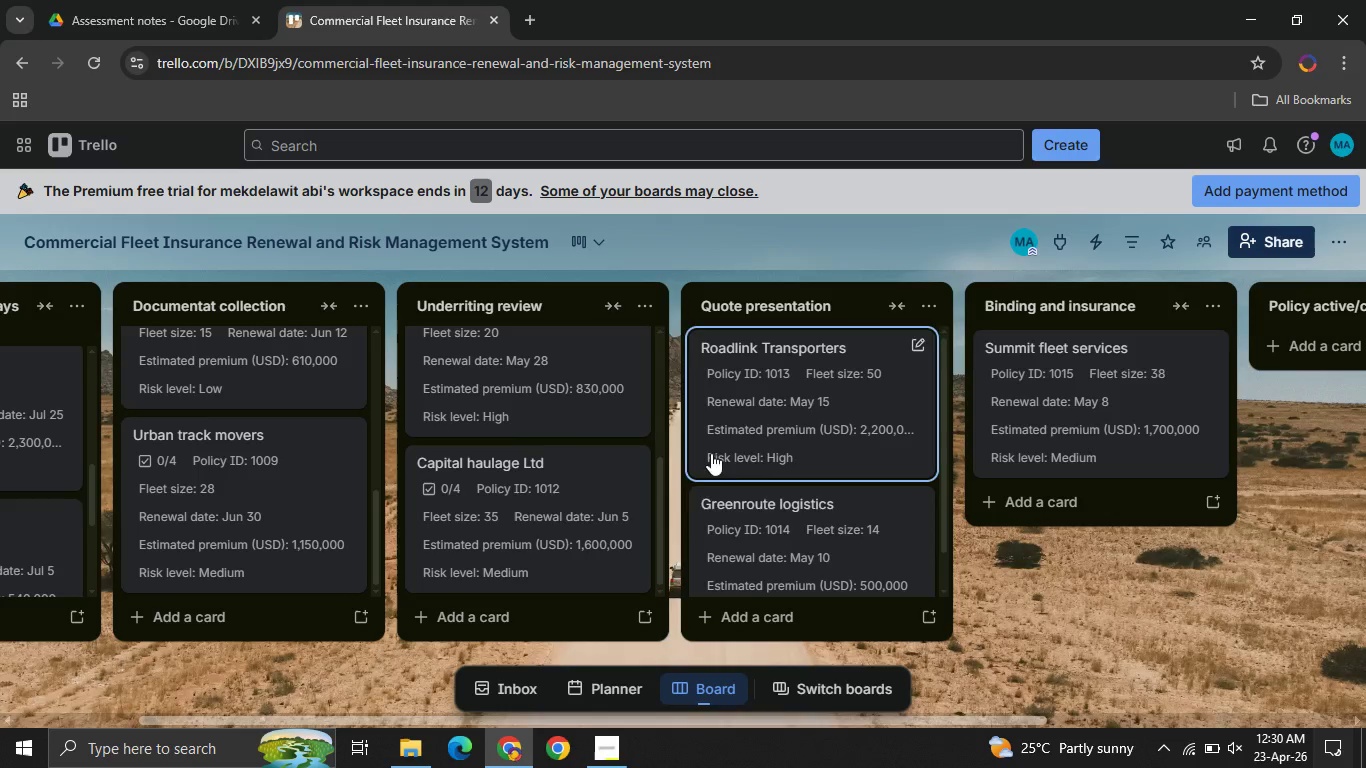 
mouse_move([666, 475])
 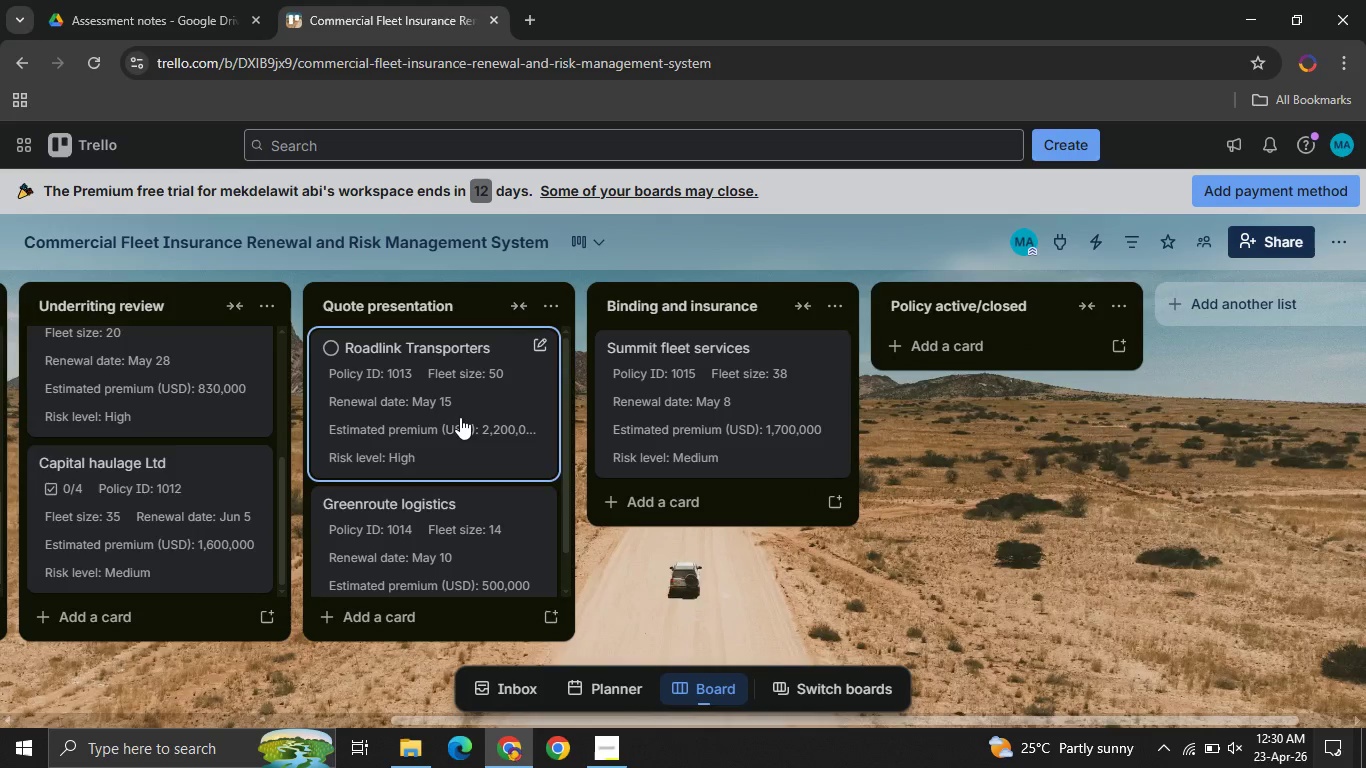 
left_click([460, 417])
 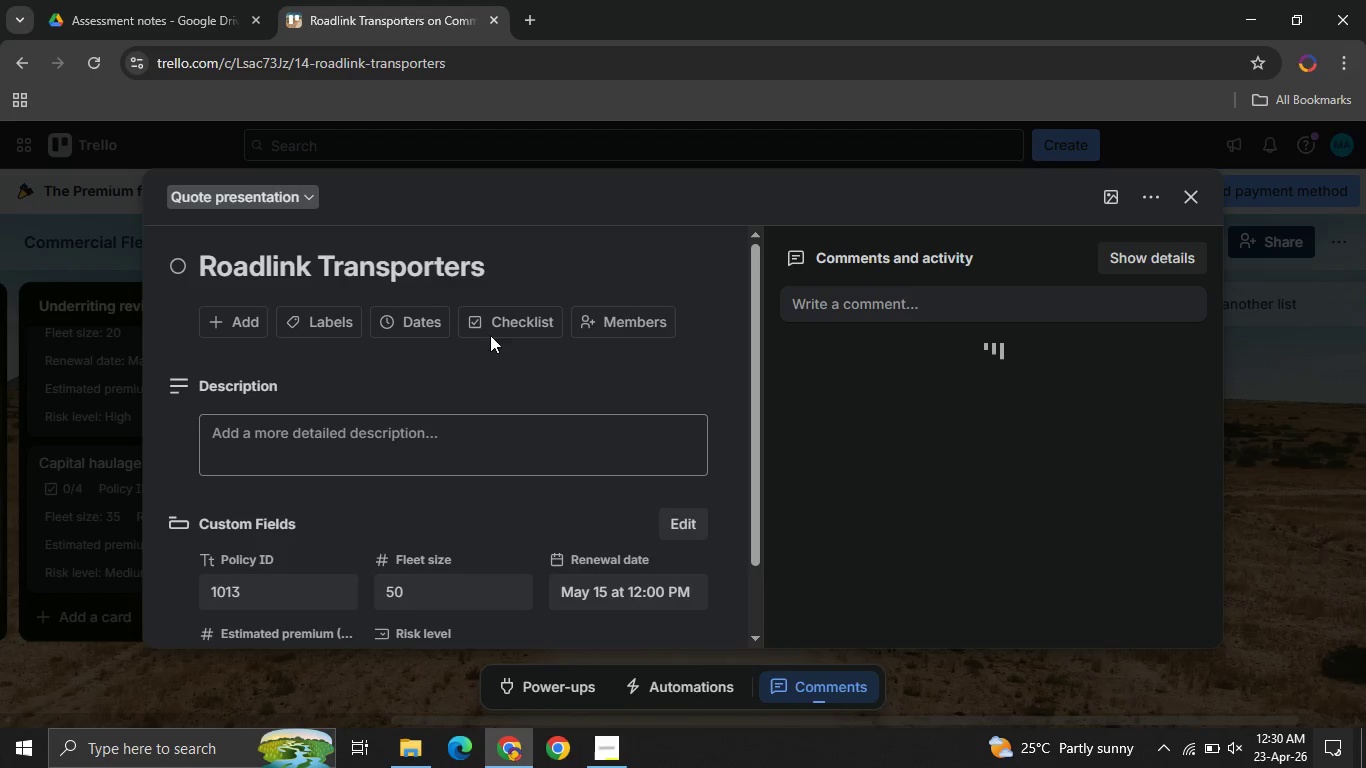 
left_click([485, 316])
 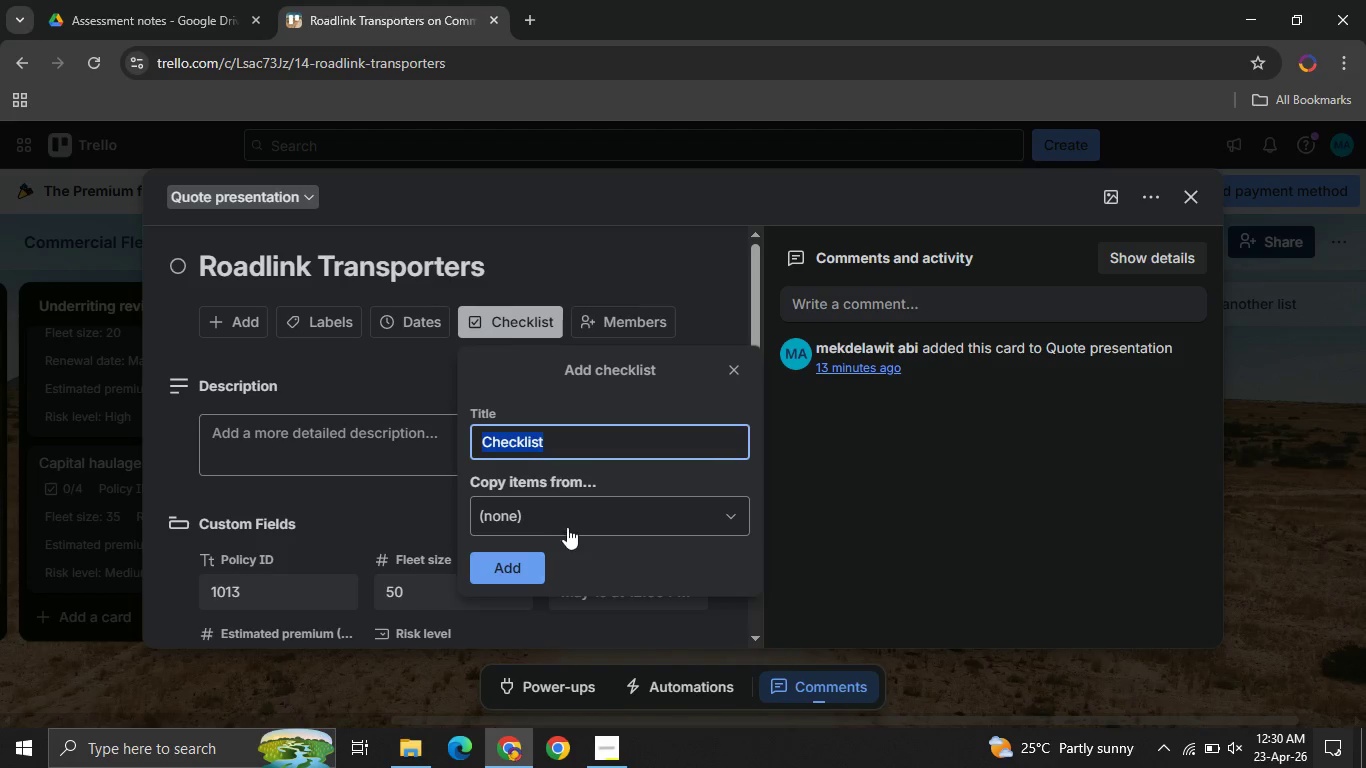 
left_click([569, 536])
 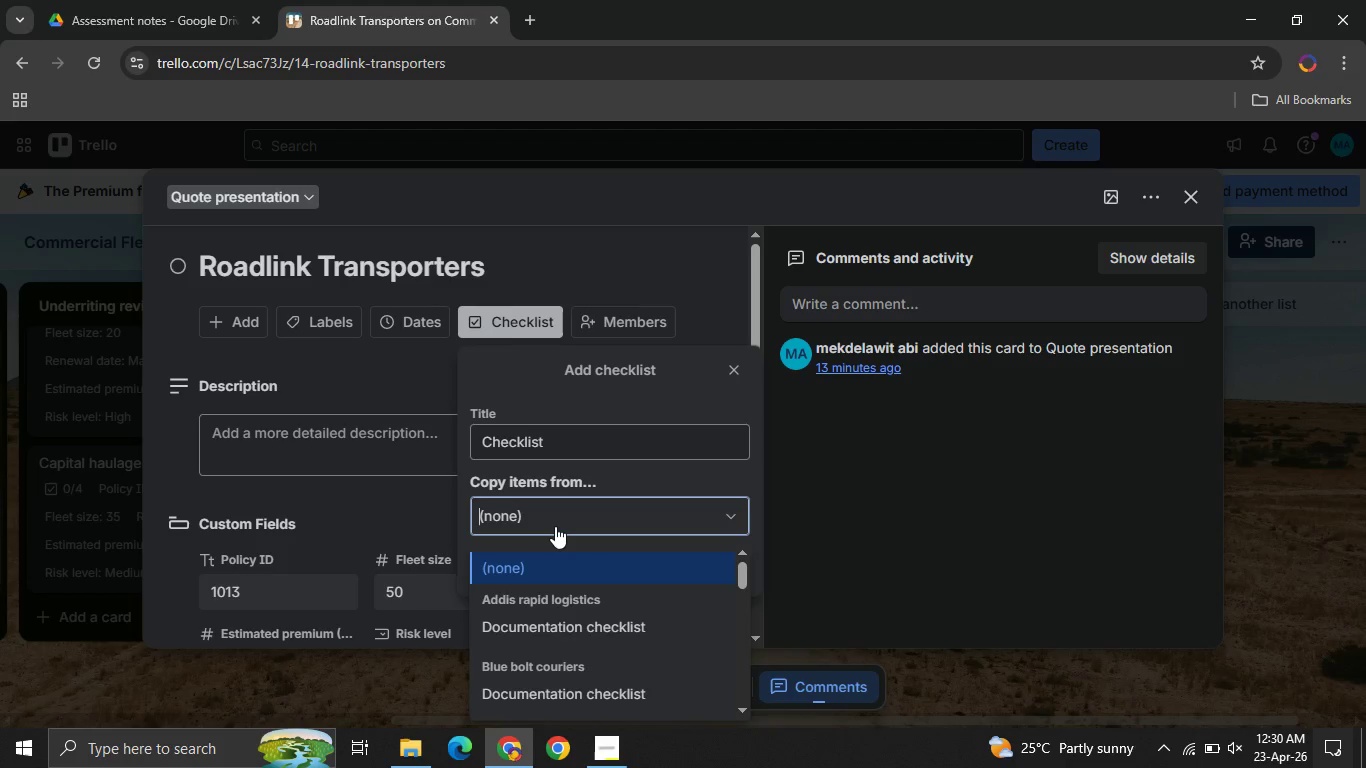 
left_click([555, 526])
 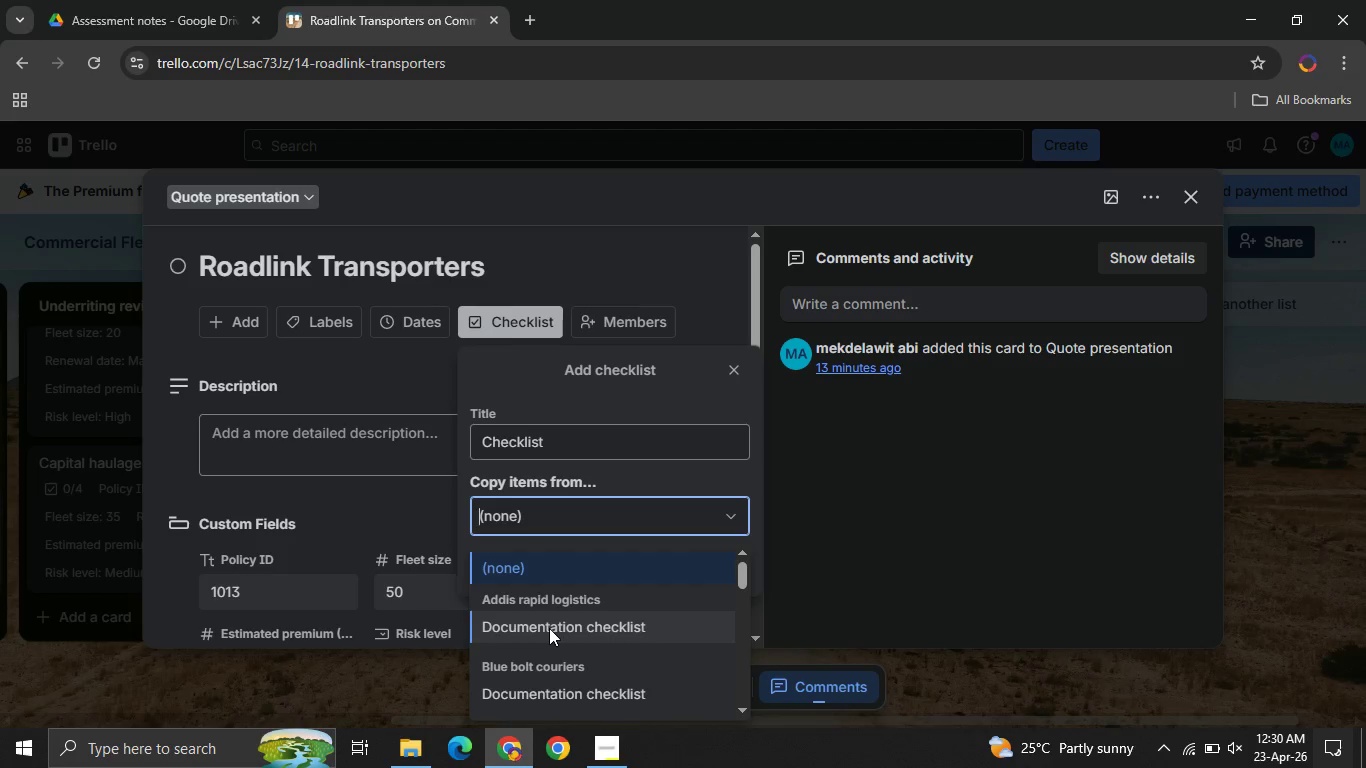 
left_click([549, 628])
 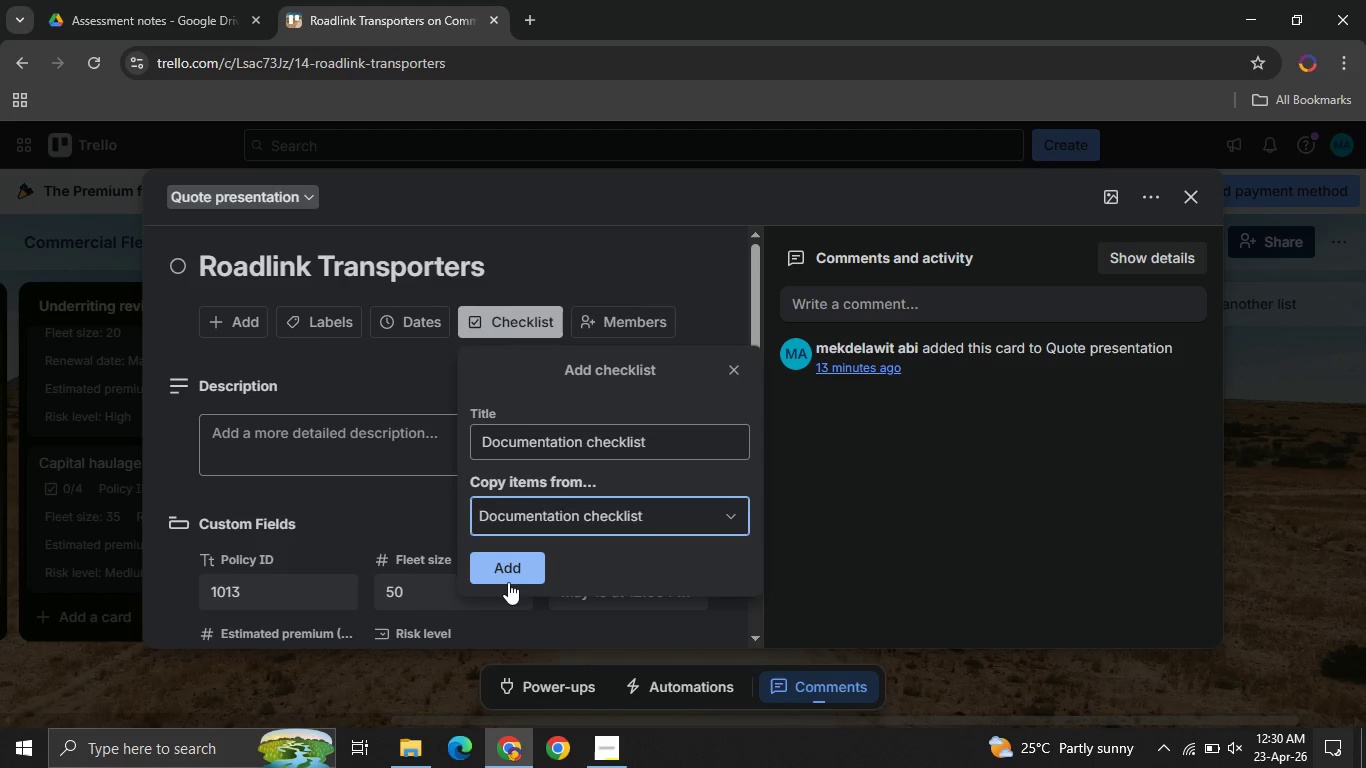 
left_click([508, 582])
 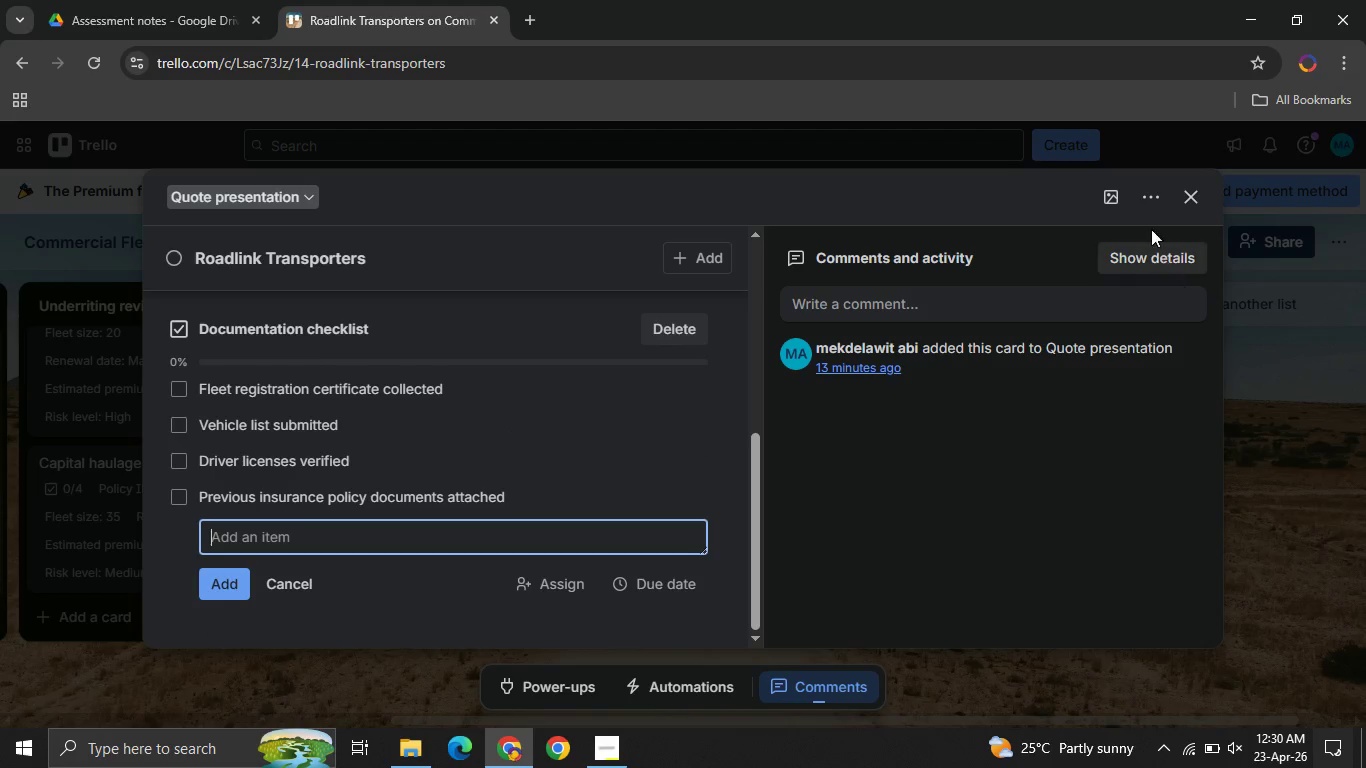 
left_click([1182, 200])
 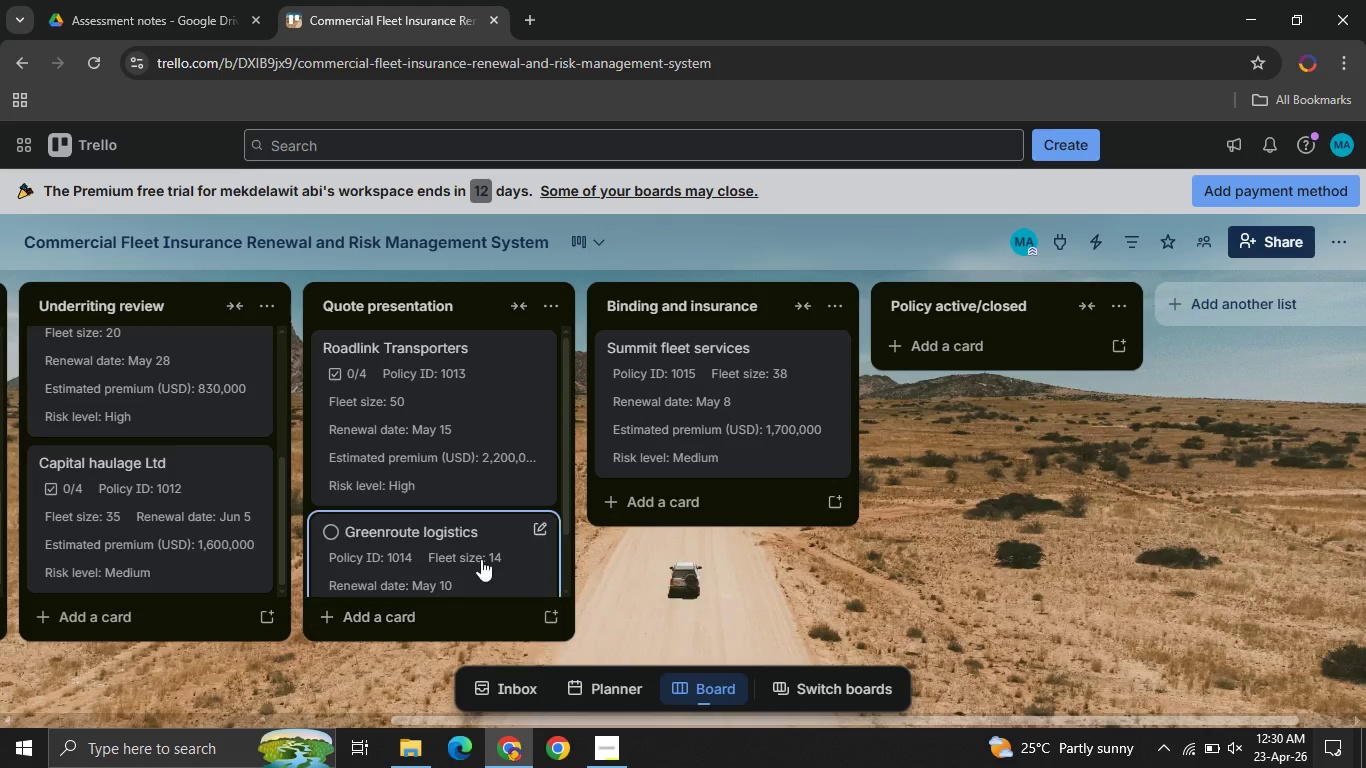 
left_click([481, 559])
 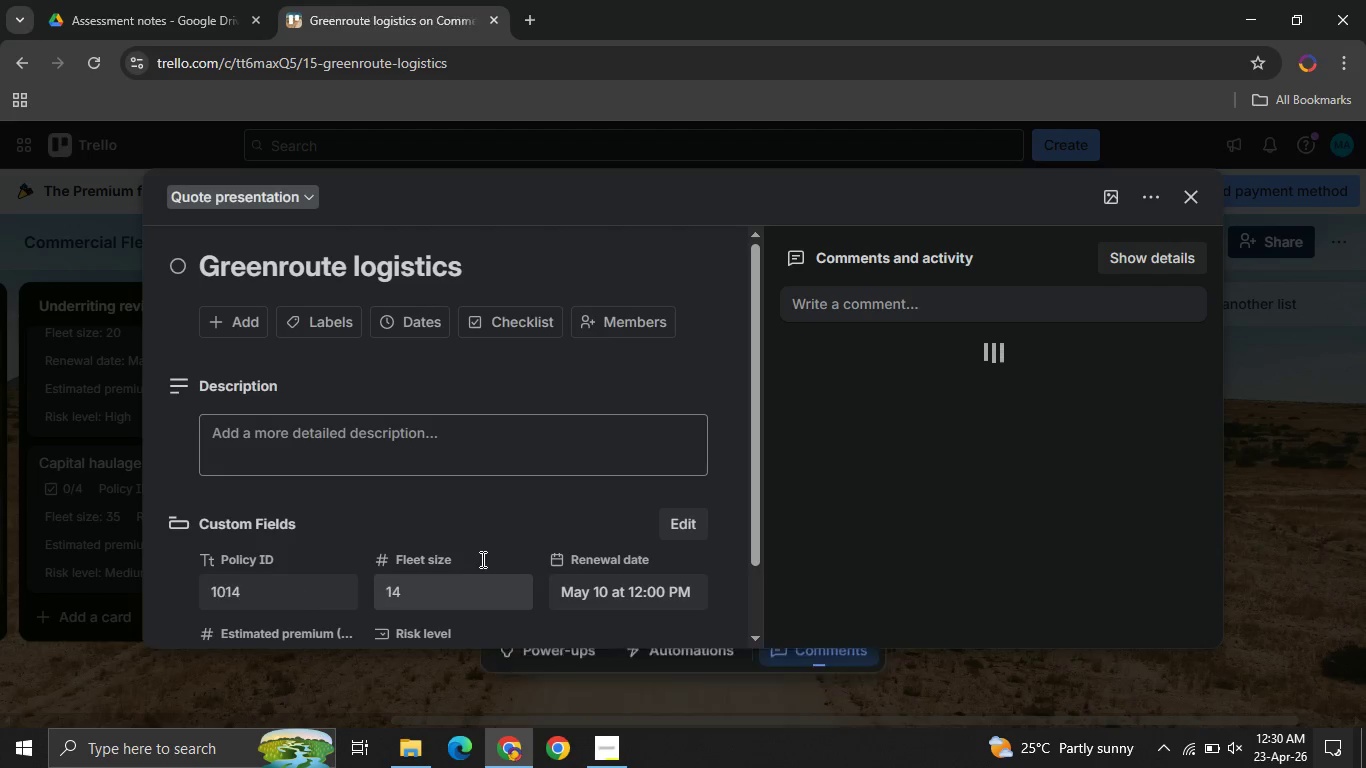 
mouse_move([387, 530])
 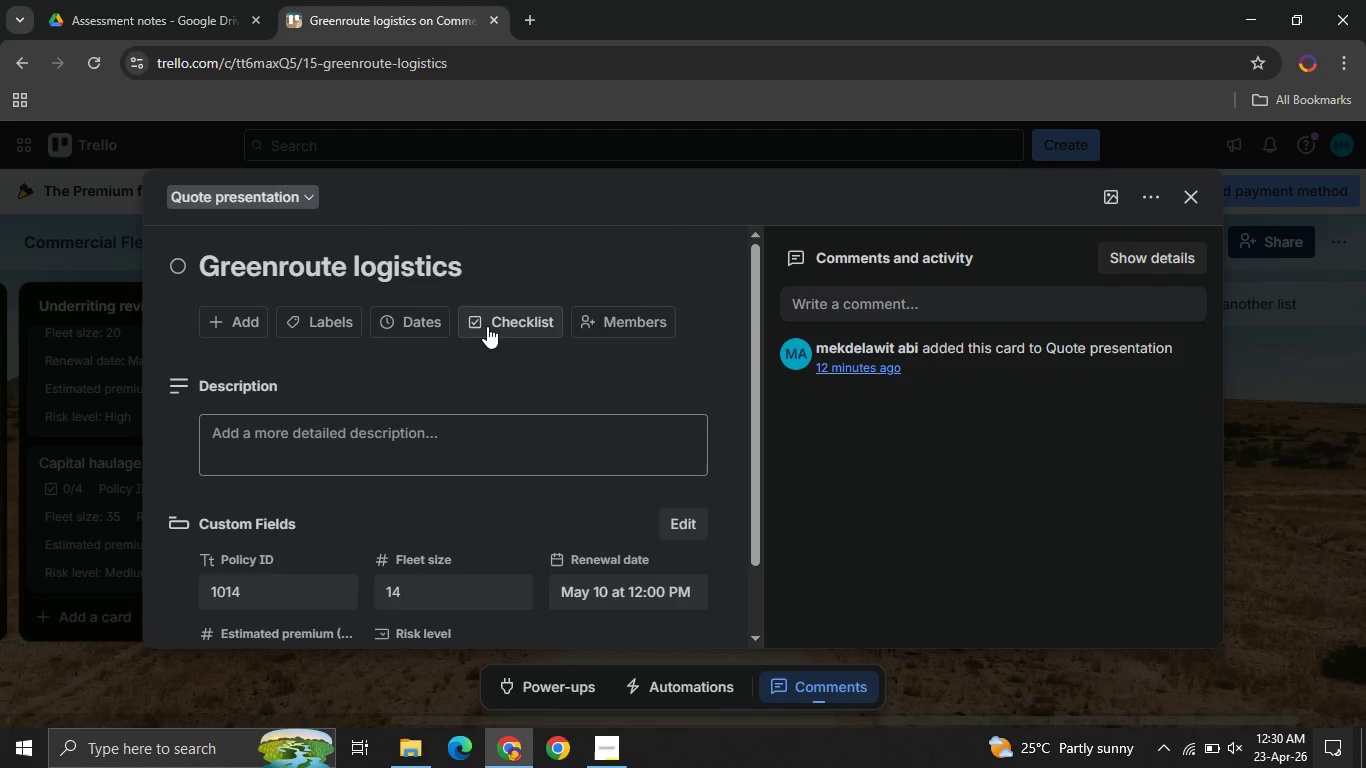 
left_click([487, 326])
 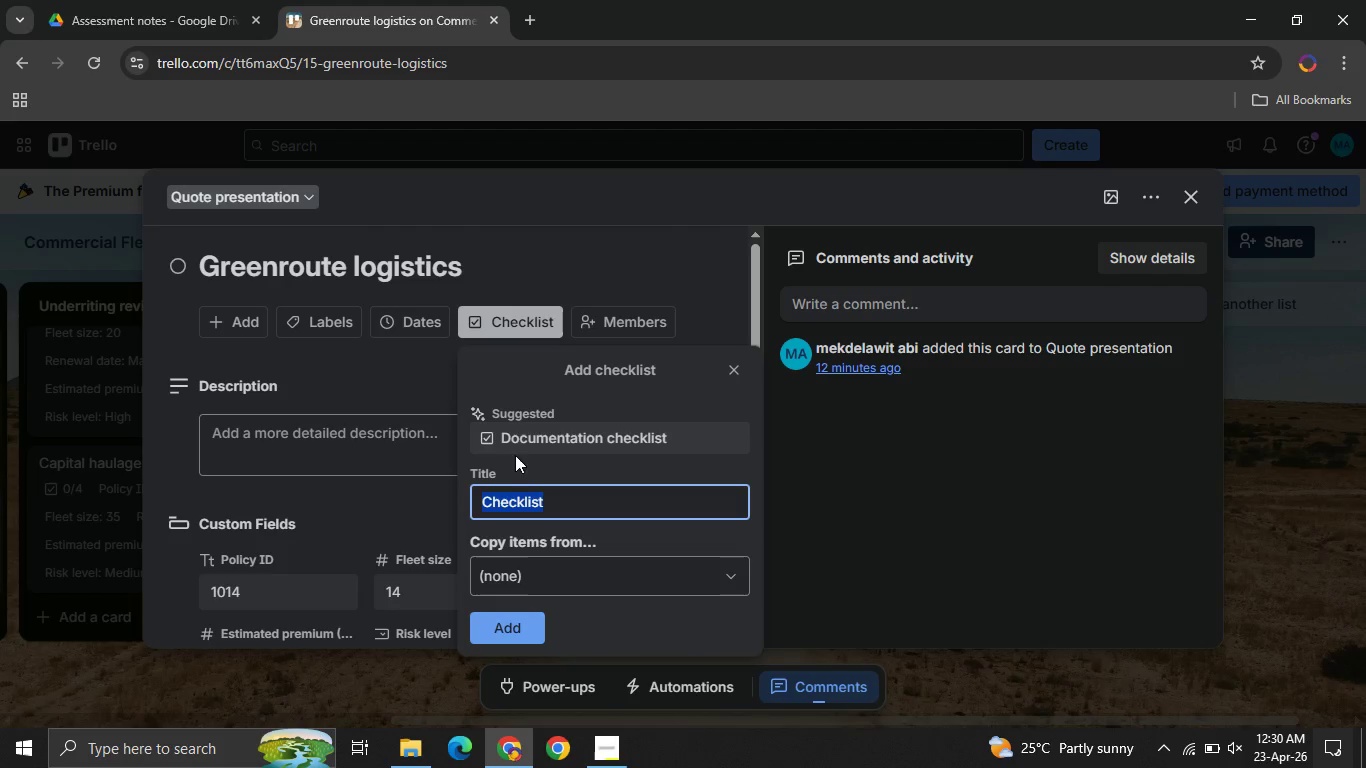 
left_click([512, 446])
 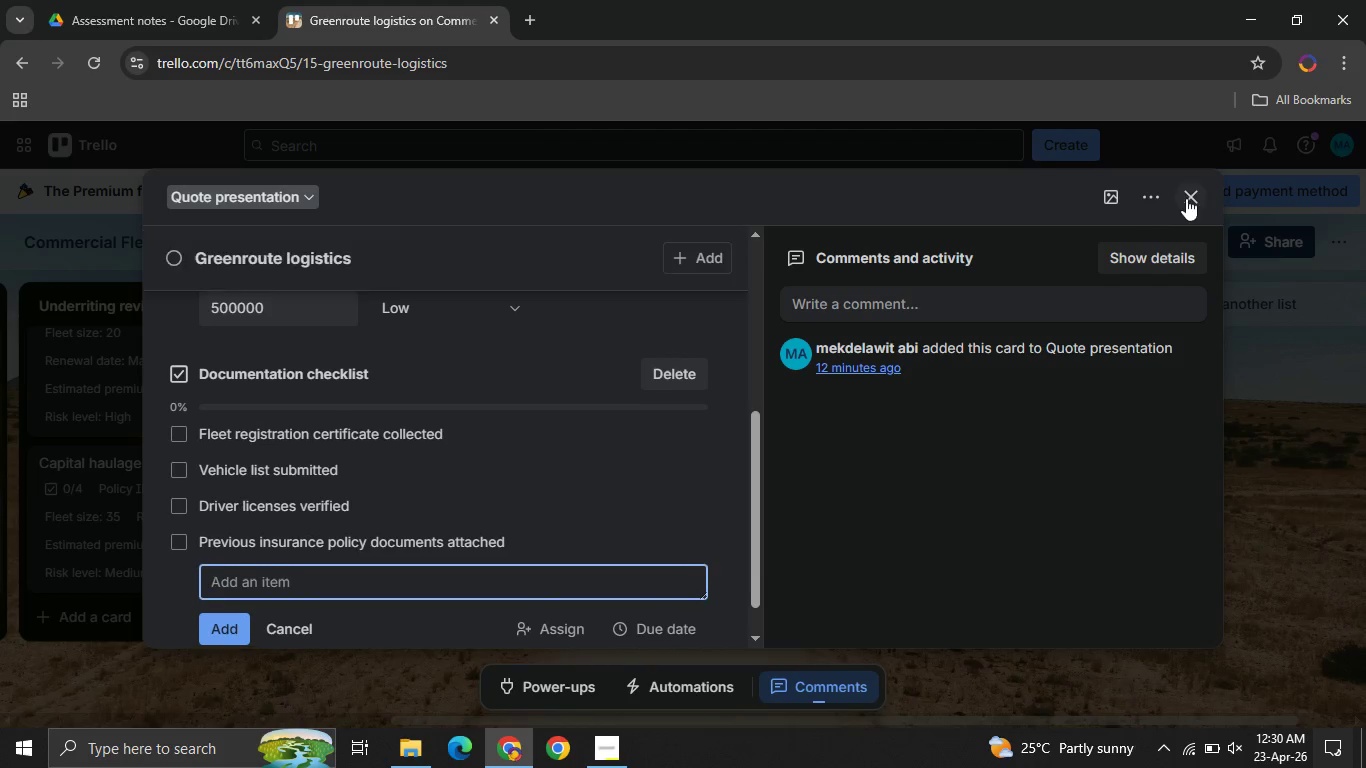 
left_click([1186, 198])
 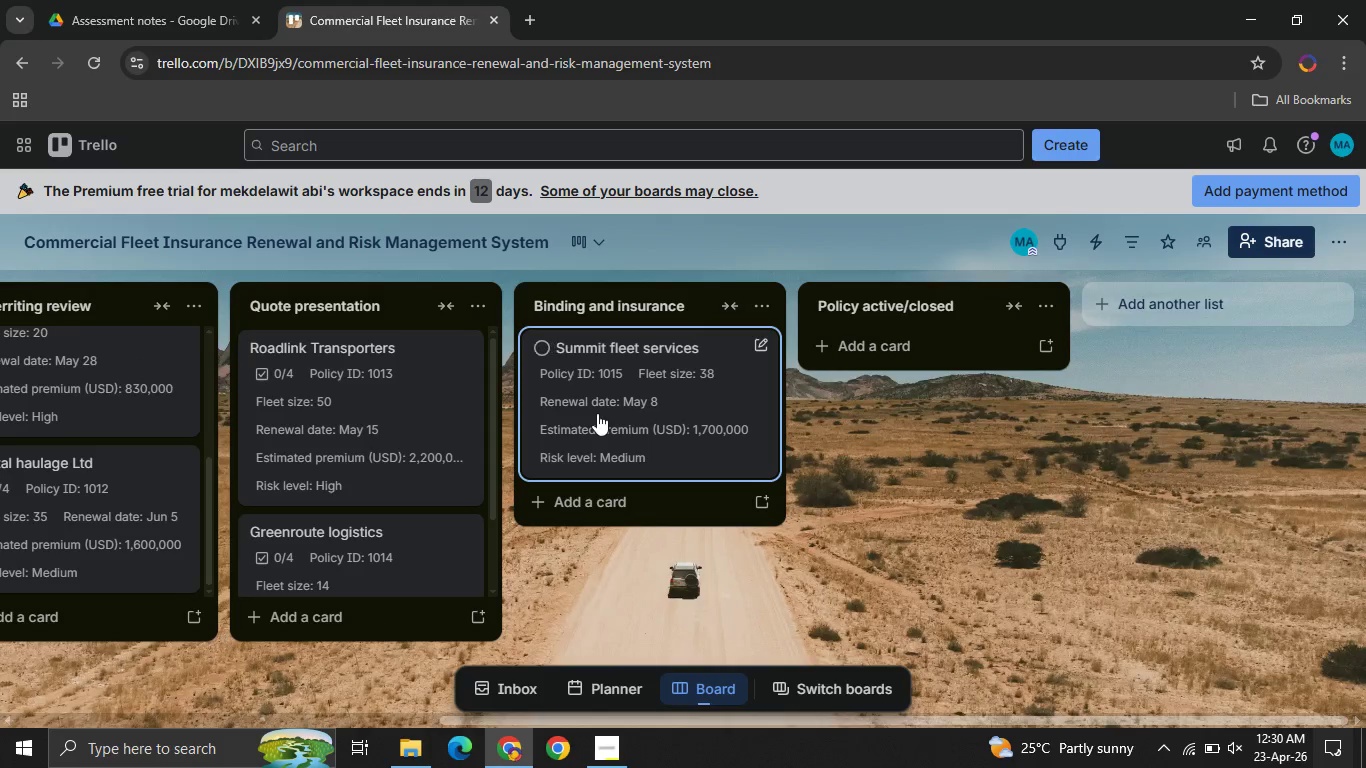 
left_click([597, 413])
 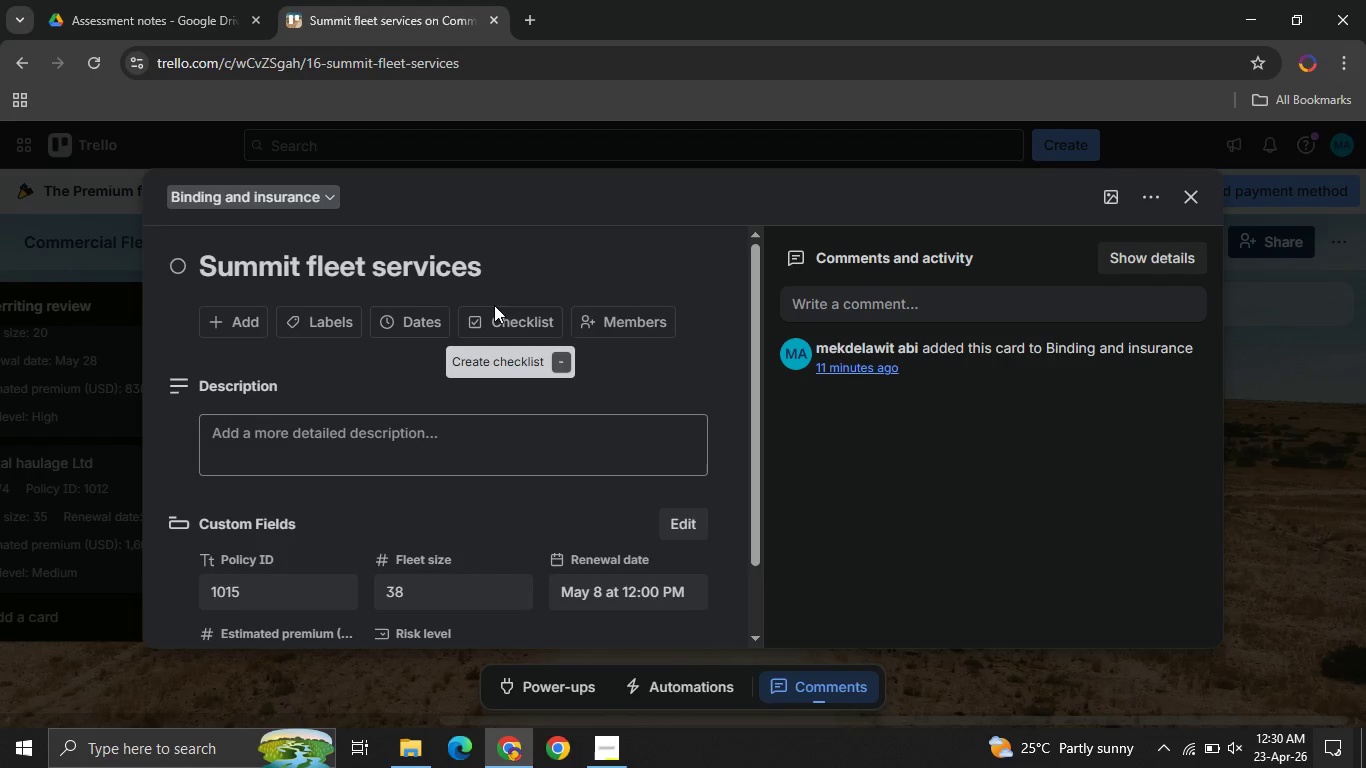 
left_click([522, 321])
 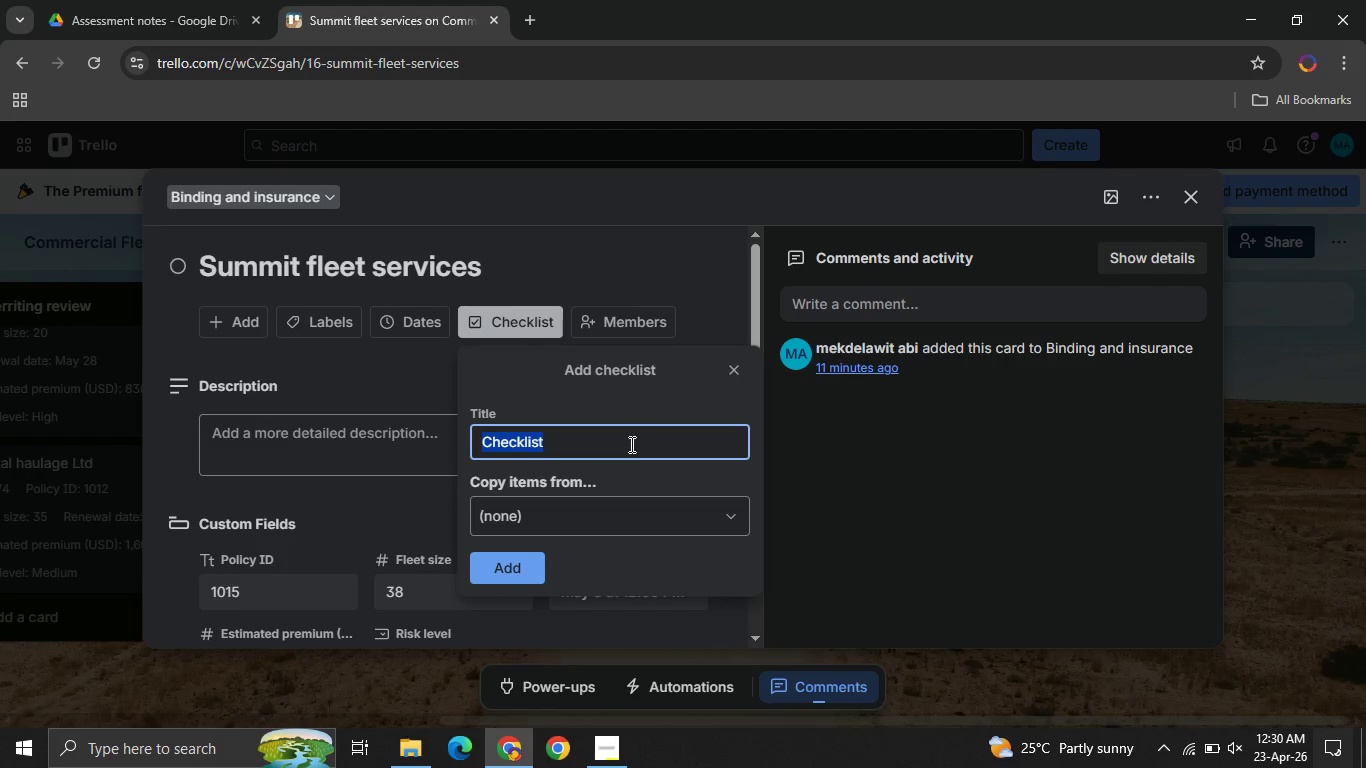 
left_click([605, 518])
 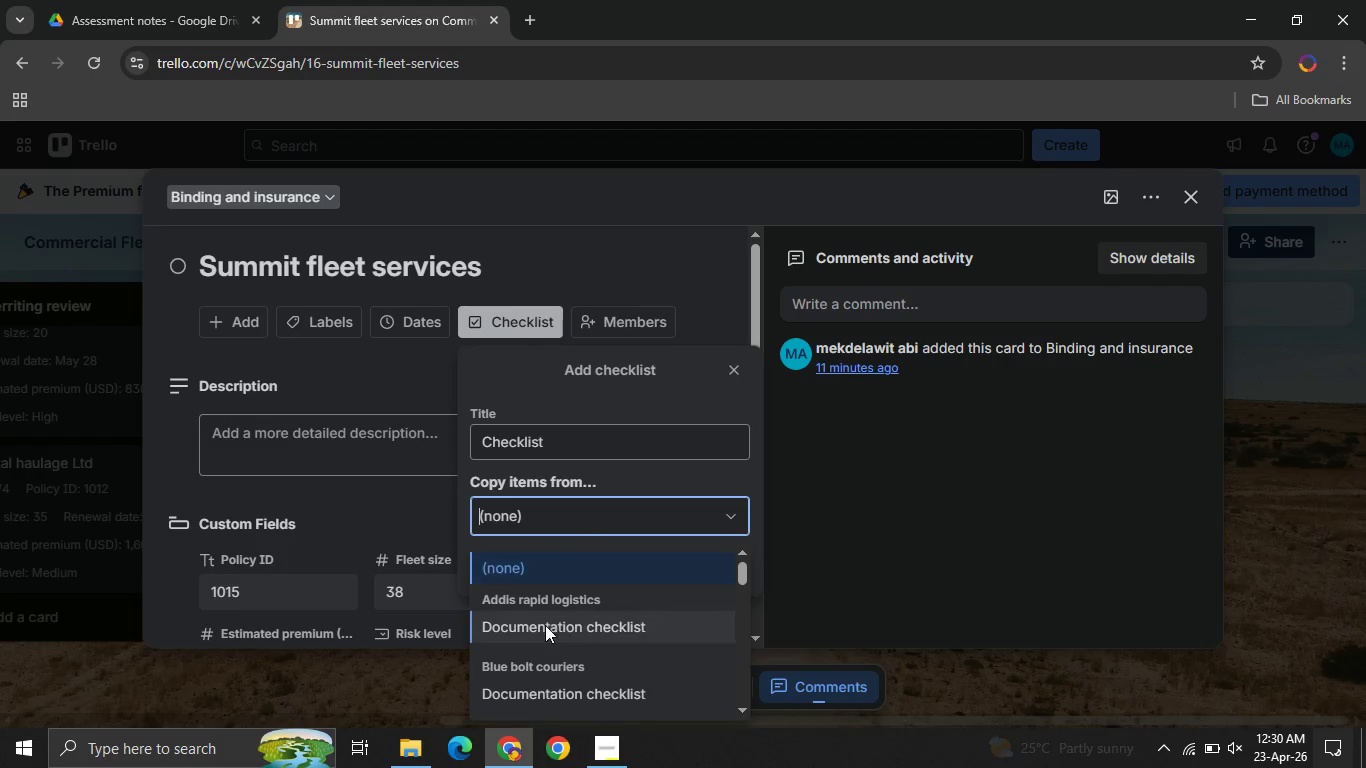 
left_click([545, 625])
 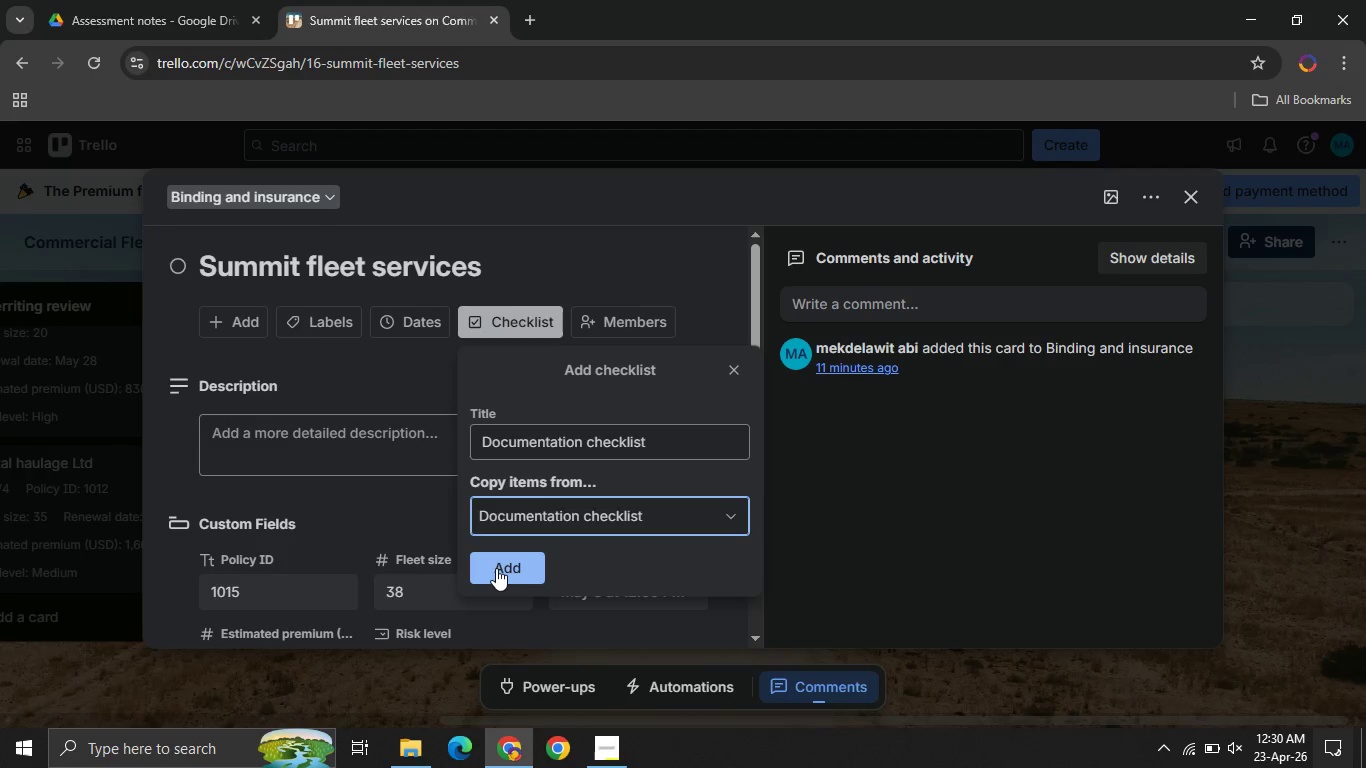 
left_click([496, 568])
 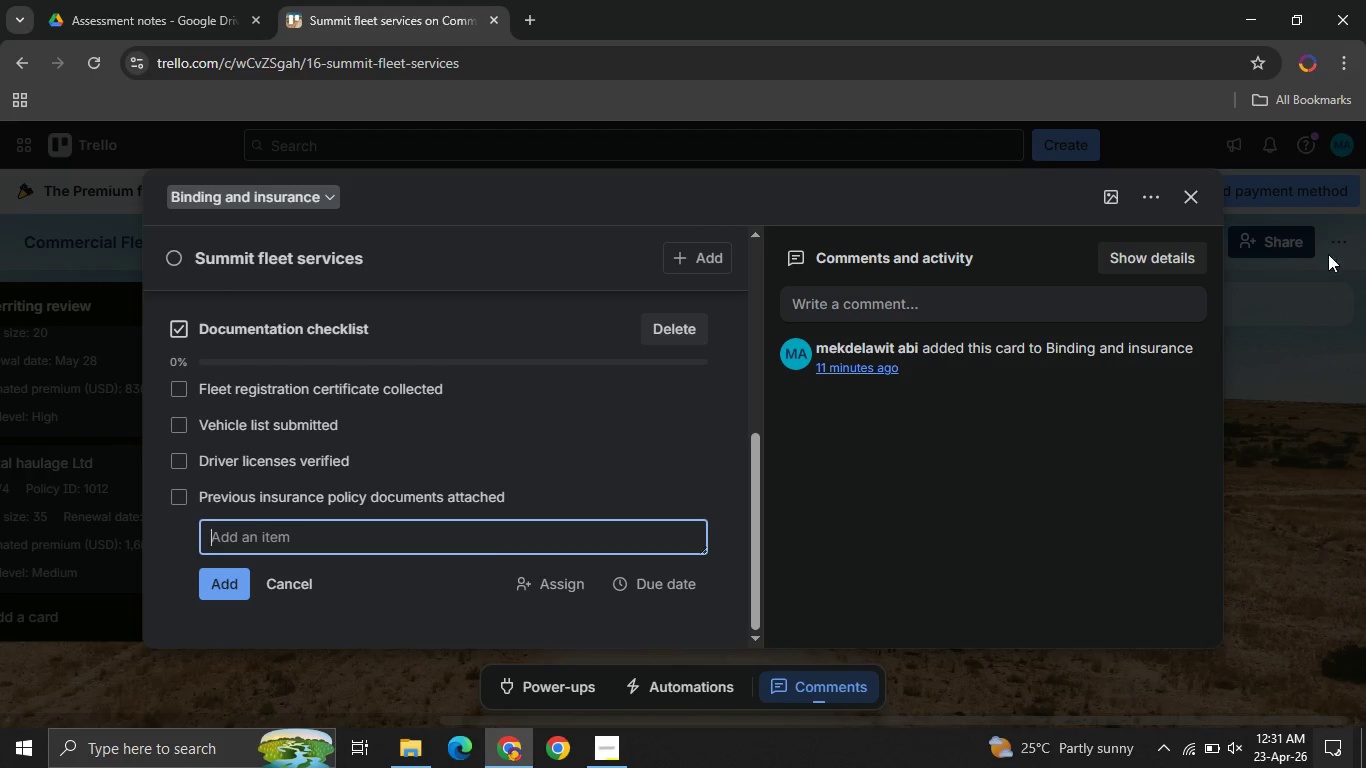 
wait(5.03)
 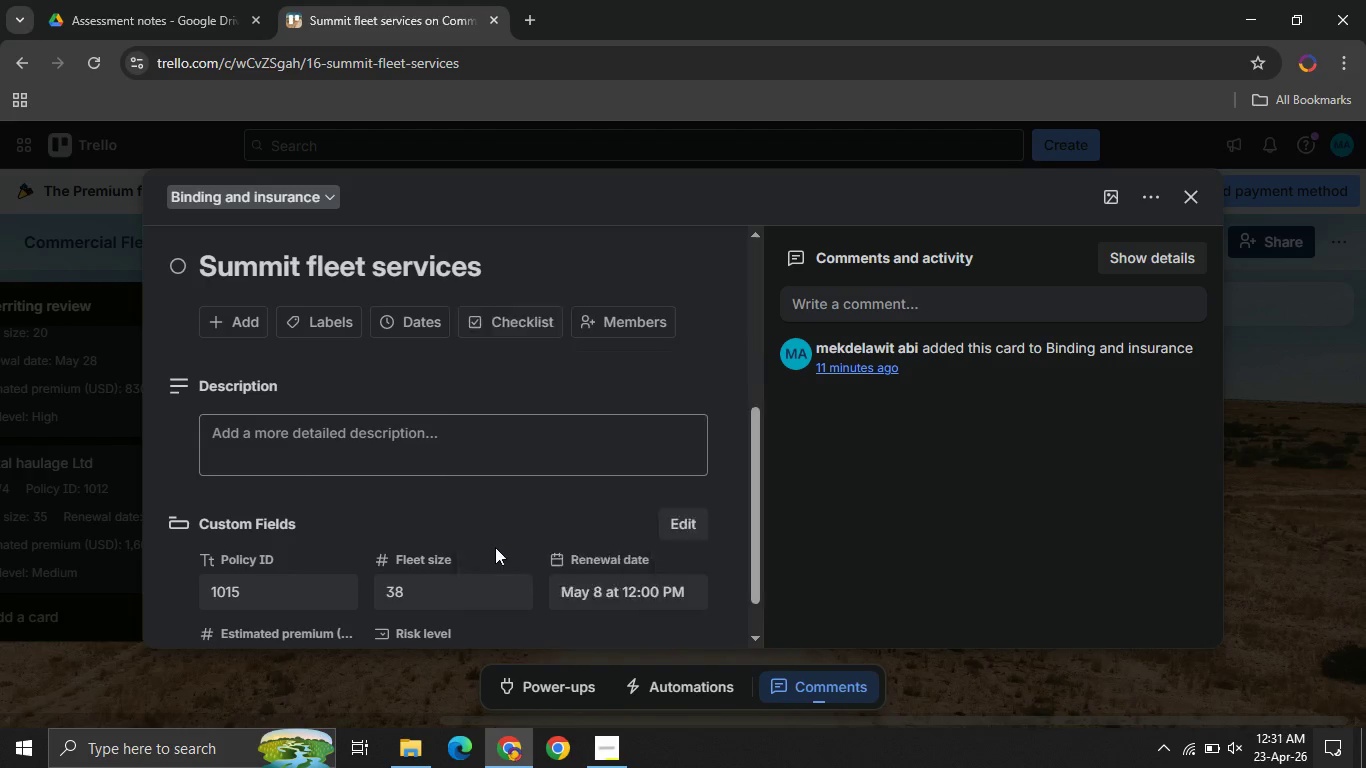 
left_click([1189, 197])
 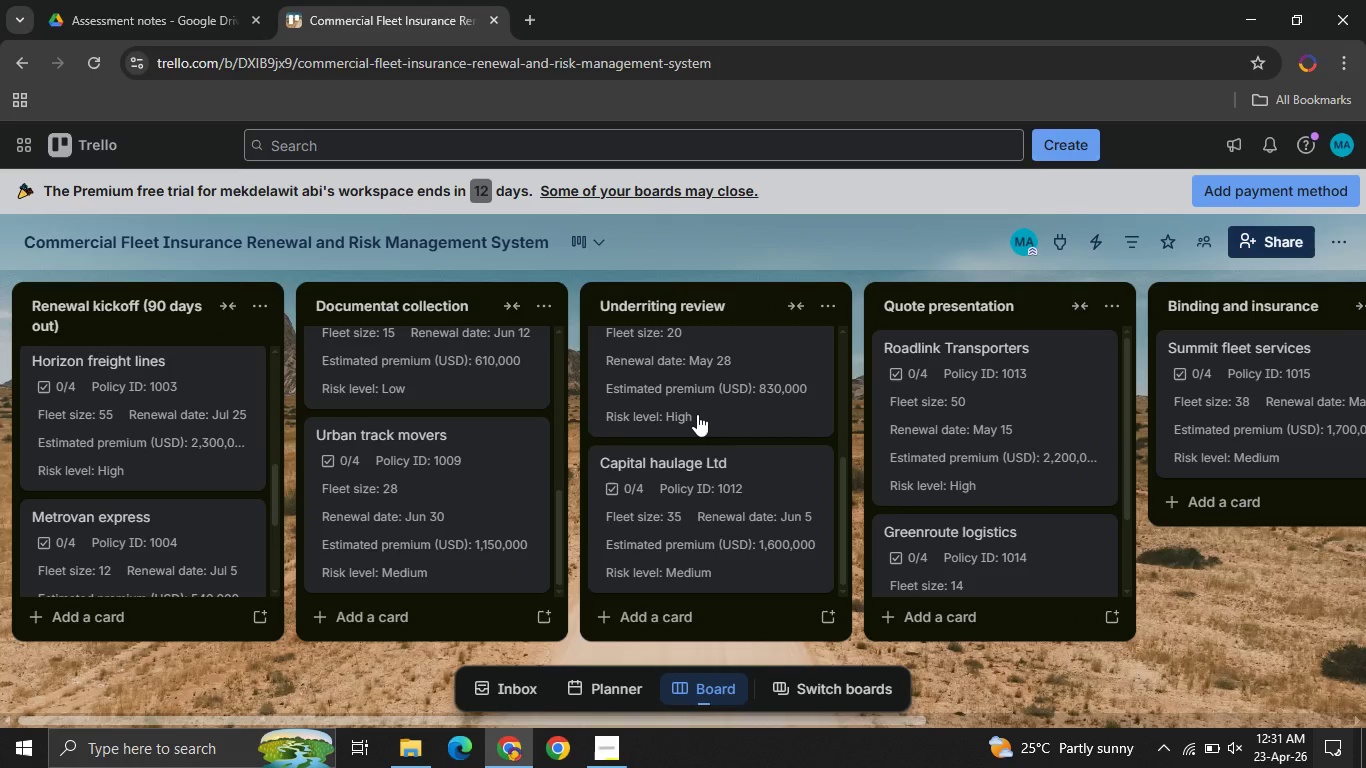 
wait(24.94)
 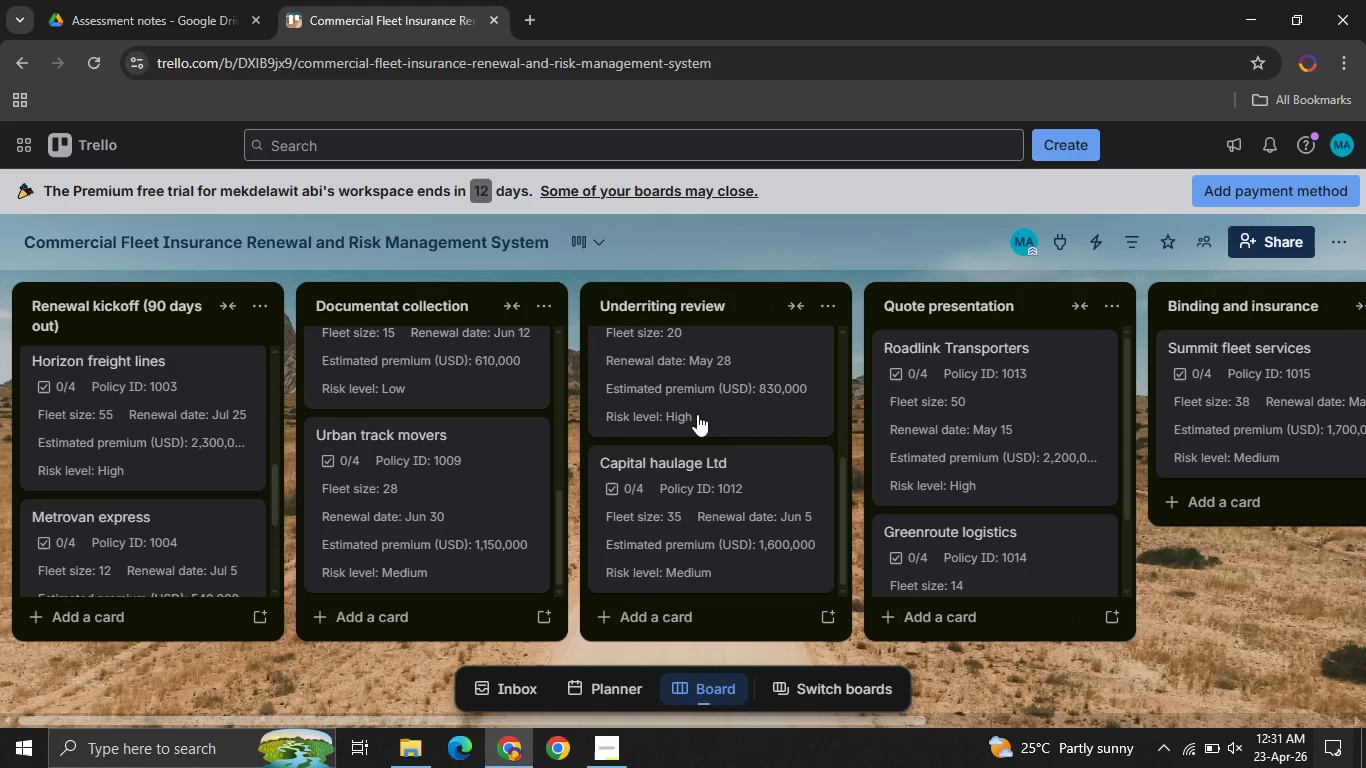 
left_click([1331, 234])
 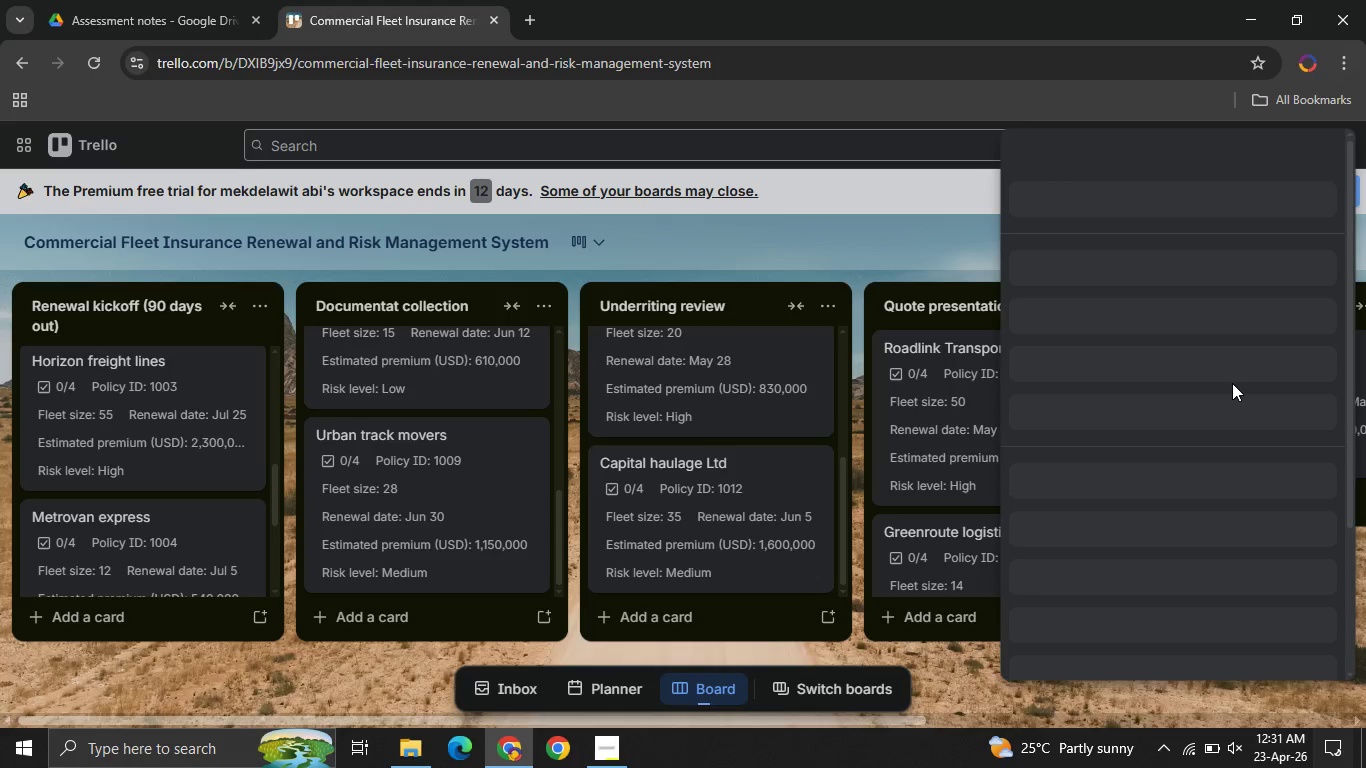 
wait(12.02)
 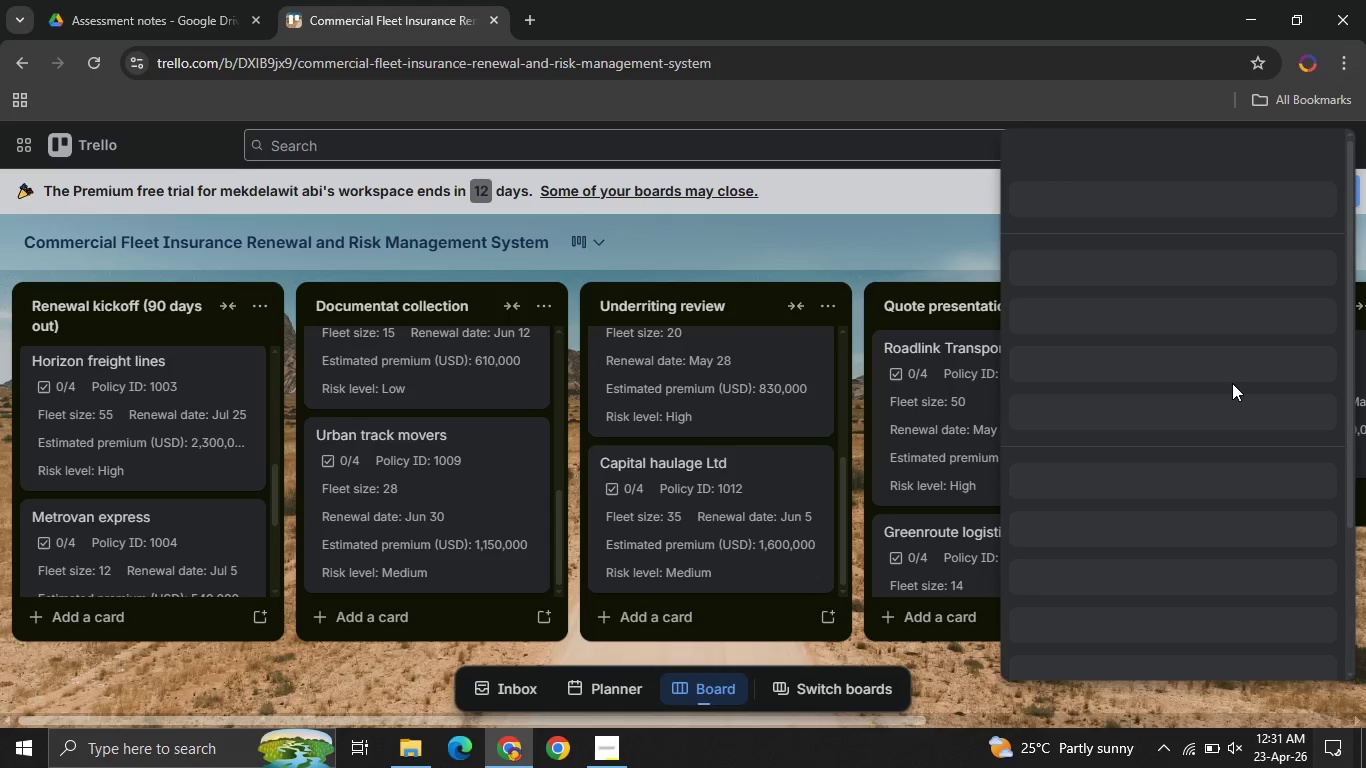 
left_click([1103, 441])
 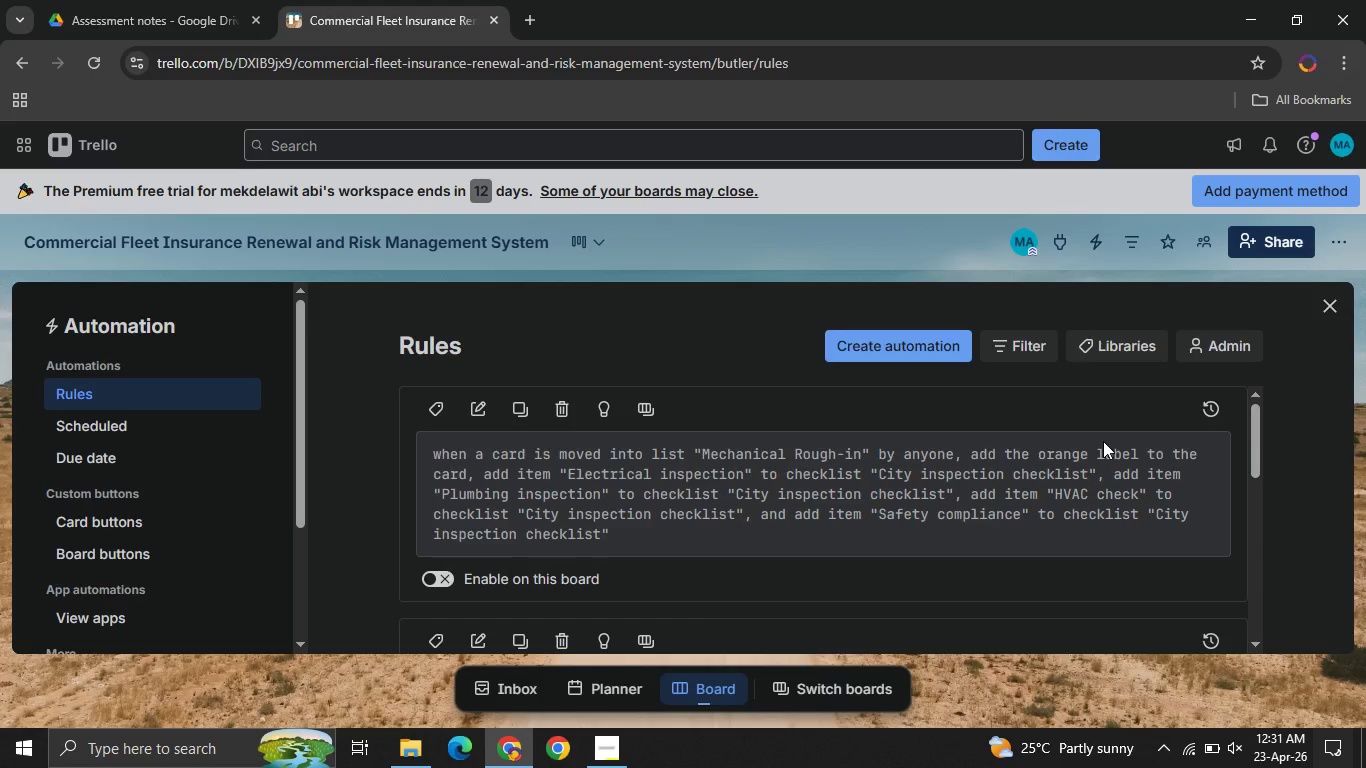 
wait(6.17)
 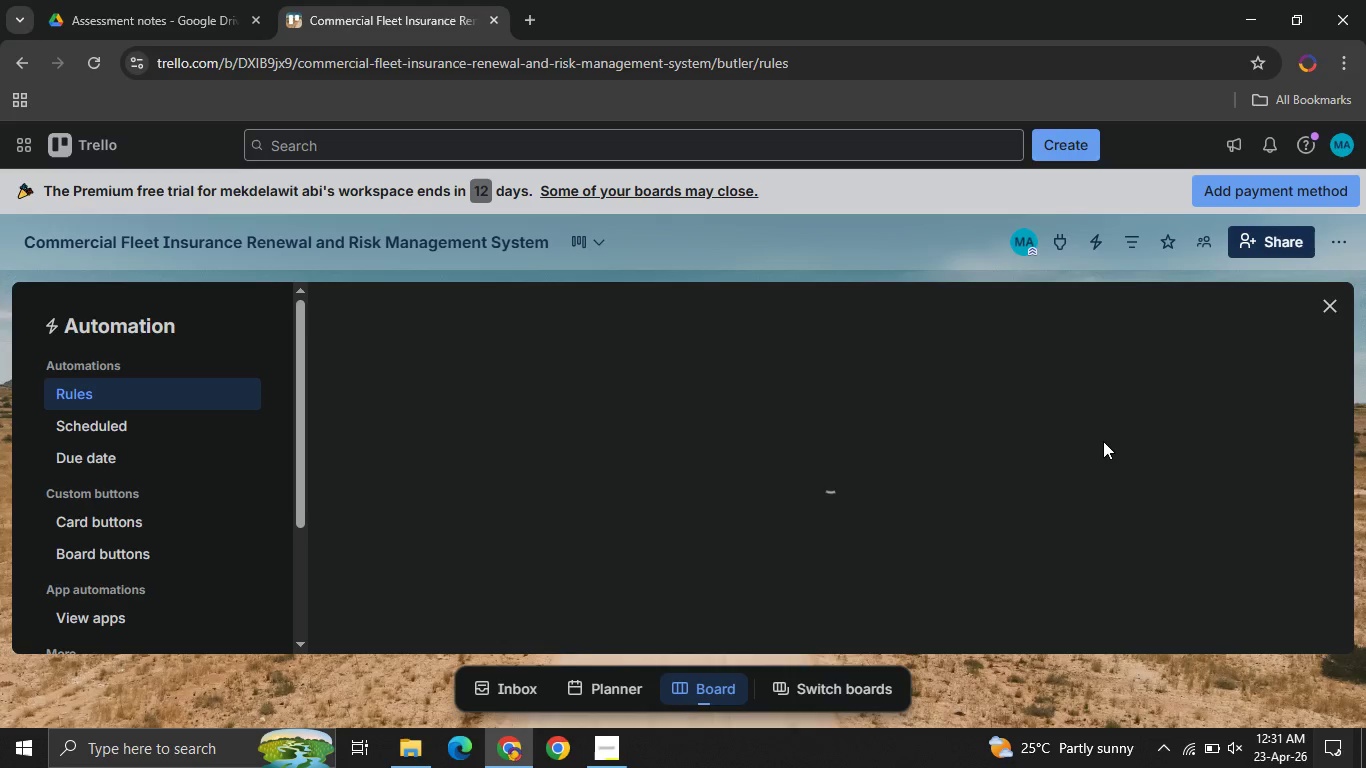 
left_click([898, 347])
 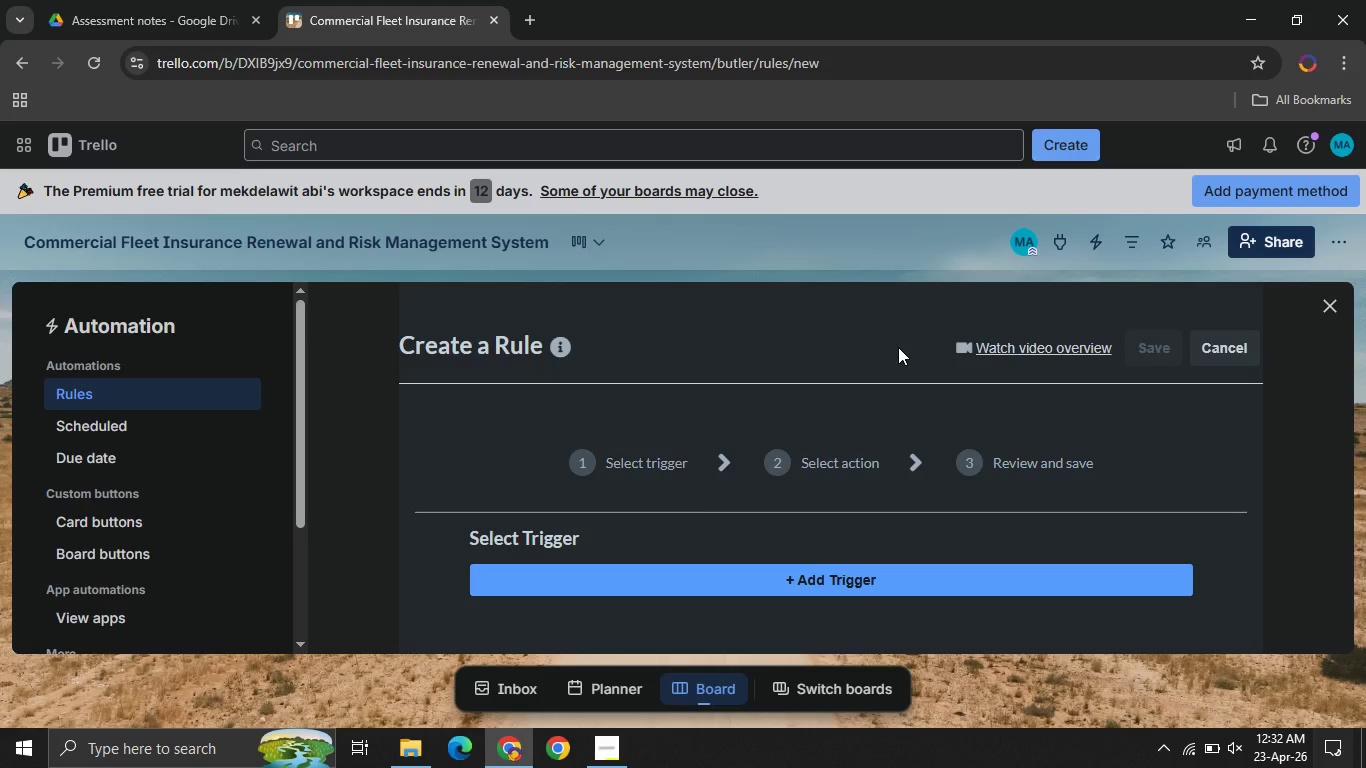 
wait(22.72)
 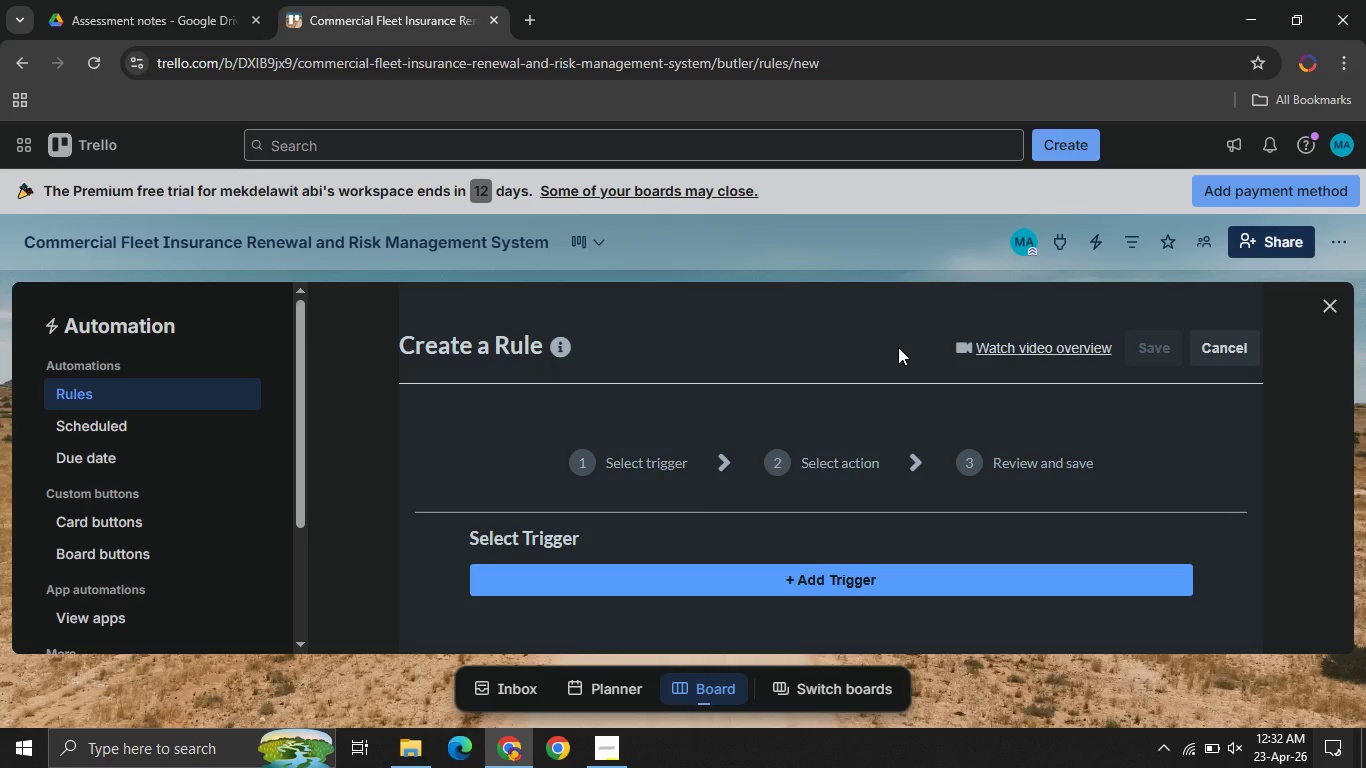 
left_click([800, 585])
 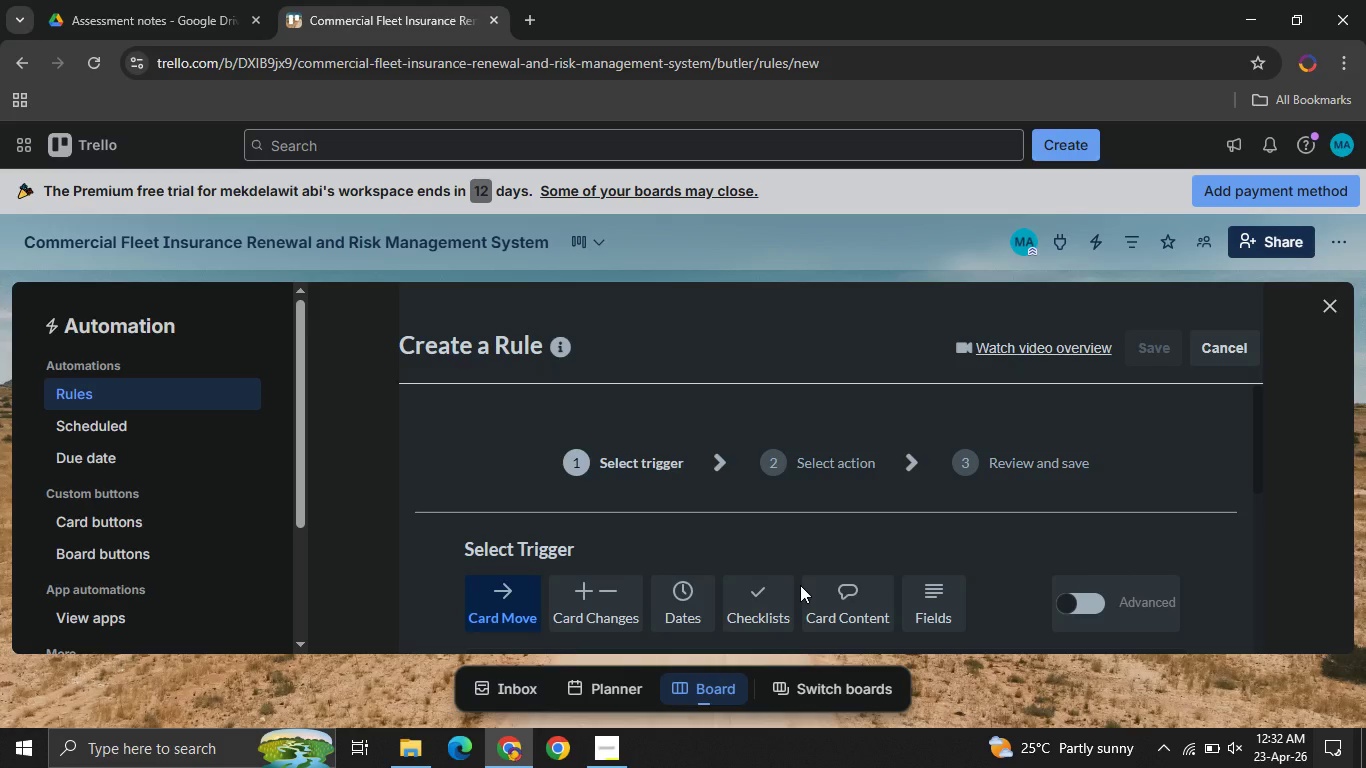 
mouse_move([735, 535])
 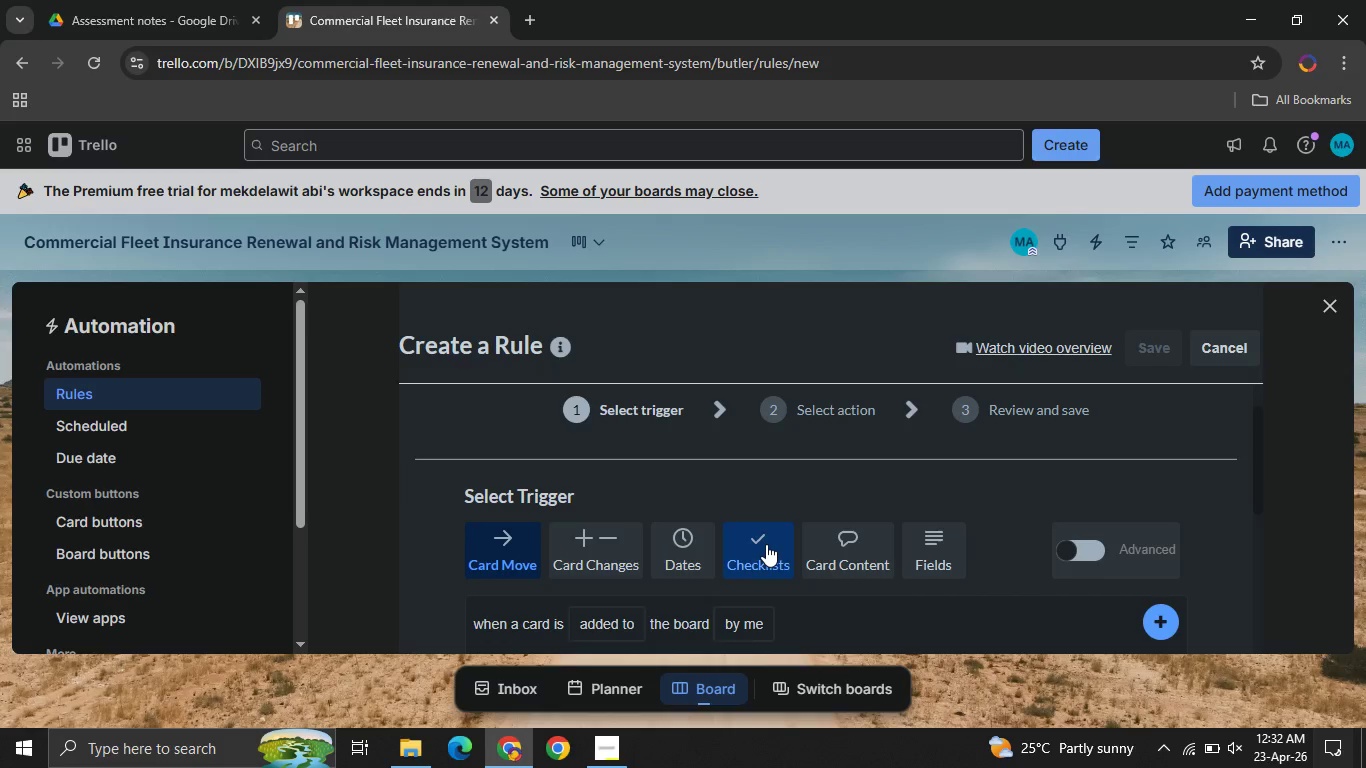 
left_click([766, 544])
 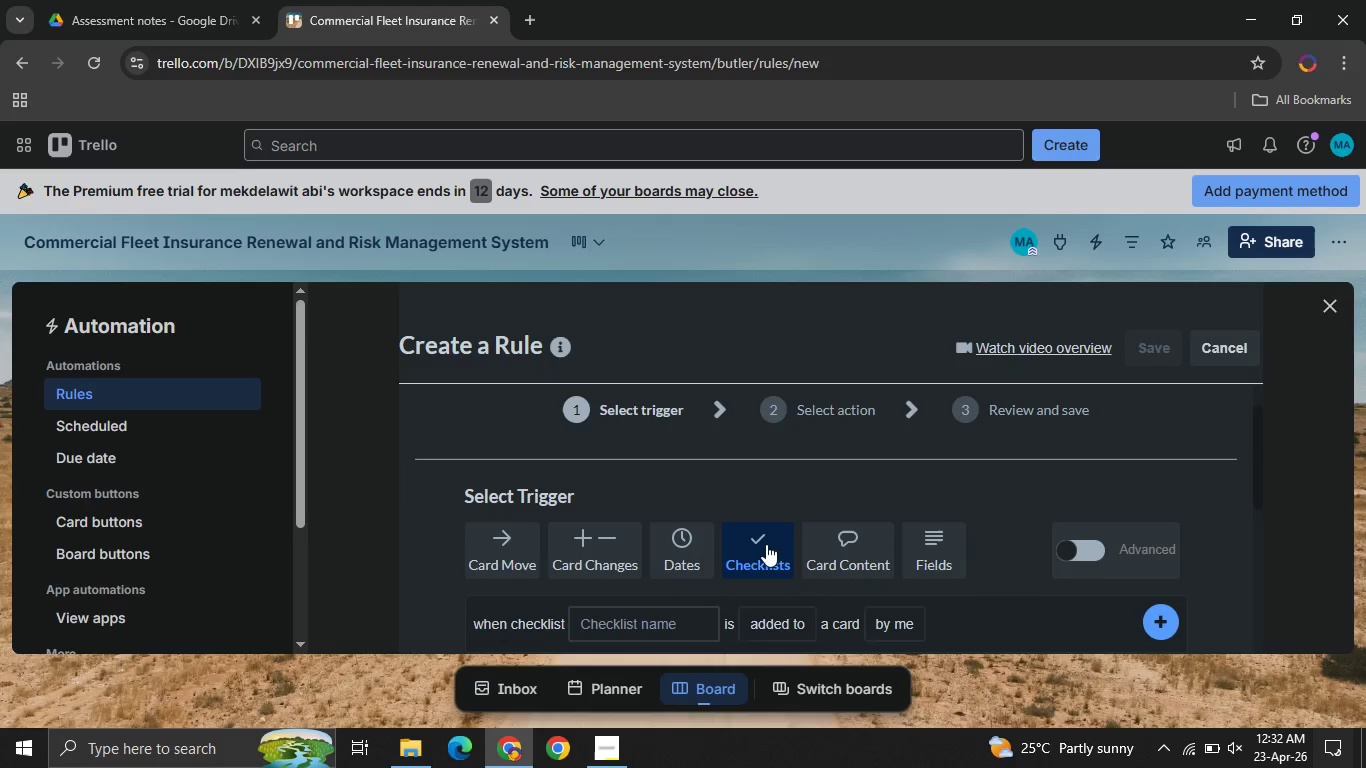 
mouse_move([683, 574])
 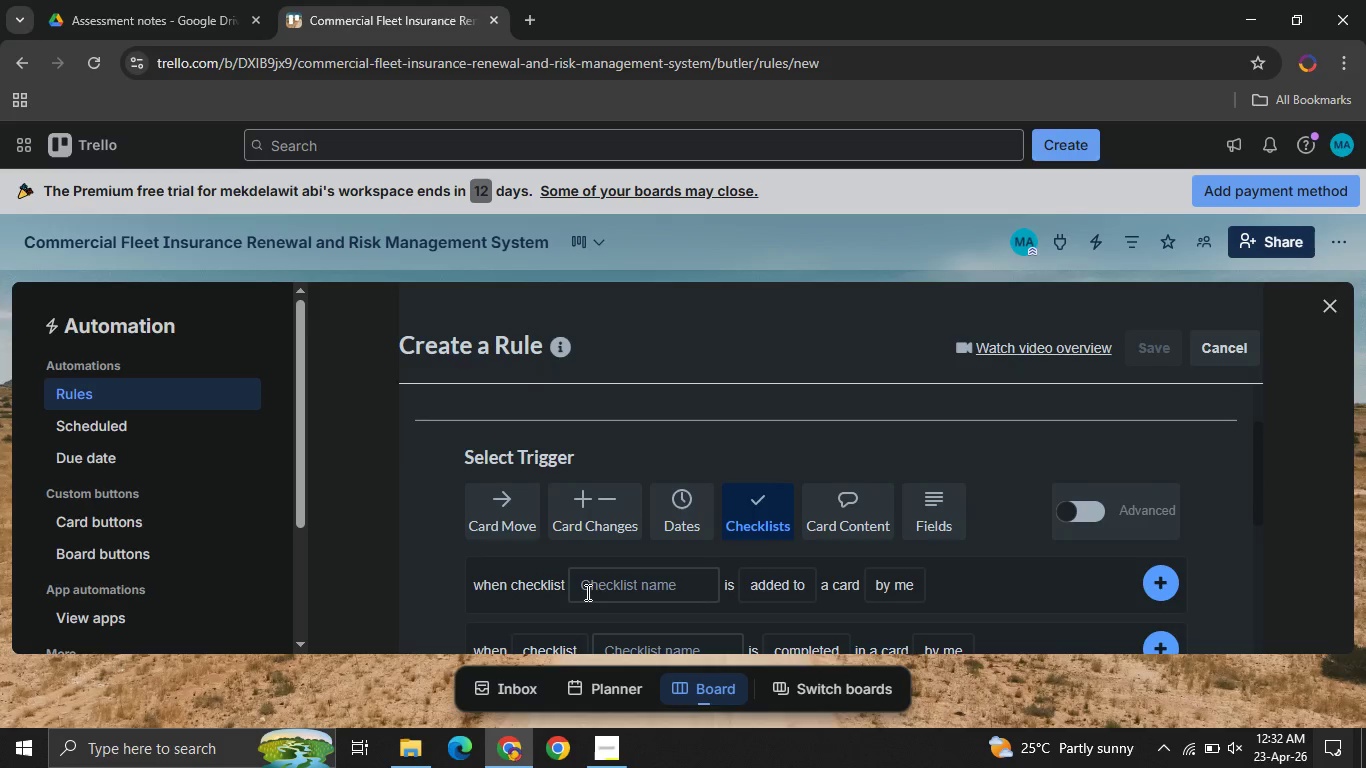 
left_click([586, 592])
 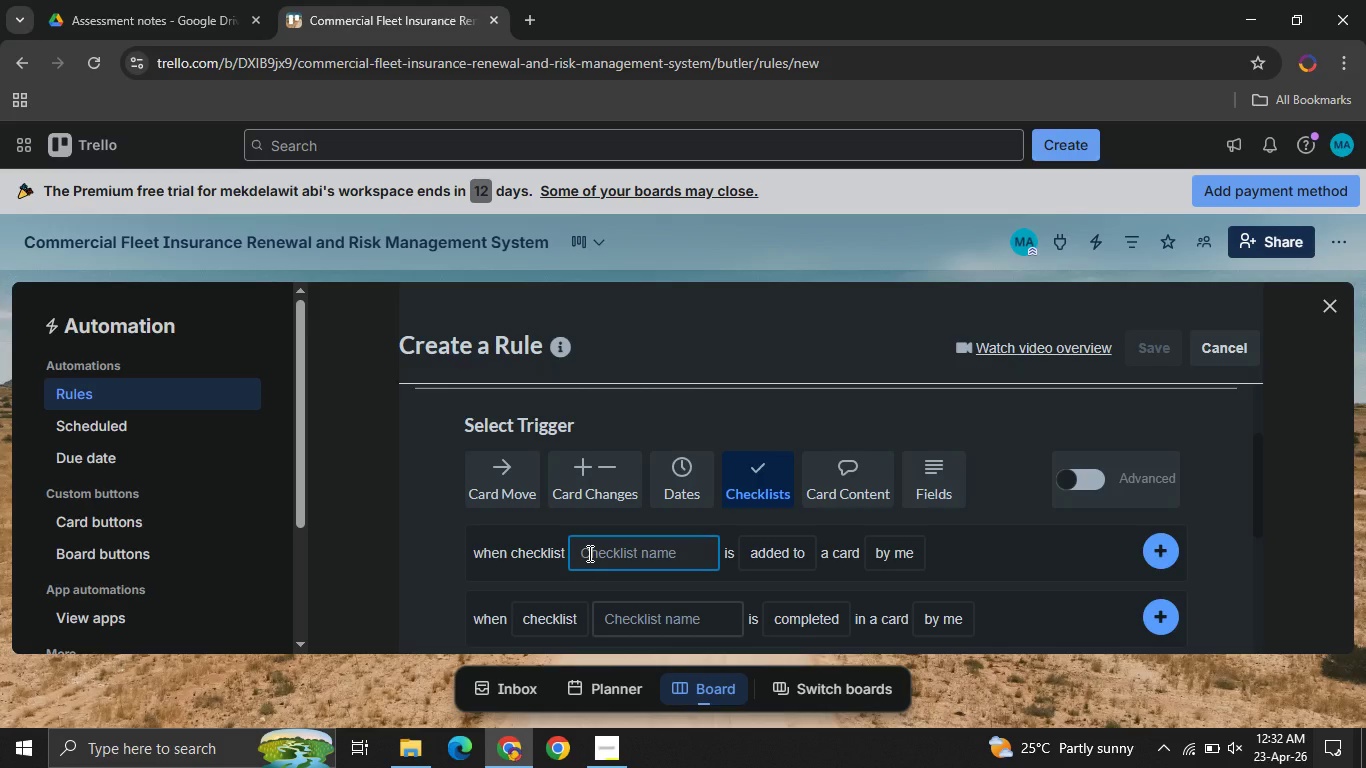 
wait(7.95)
 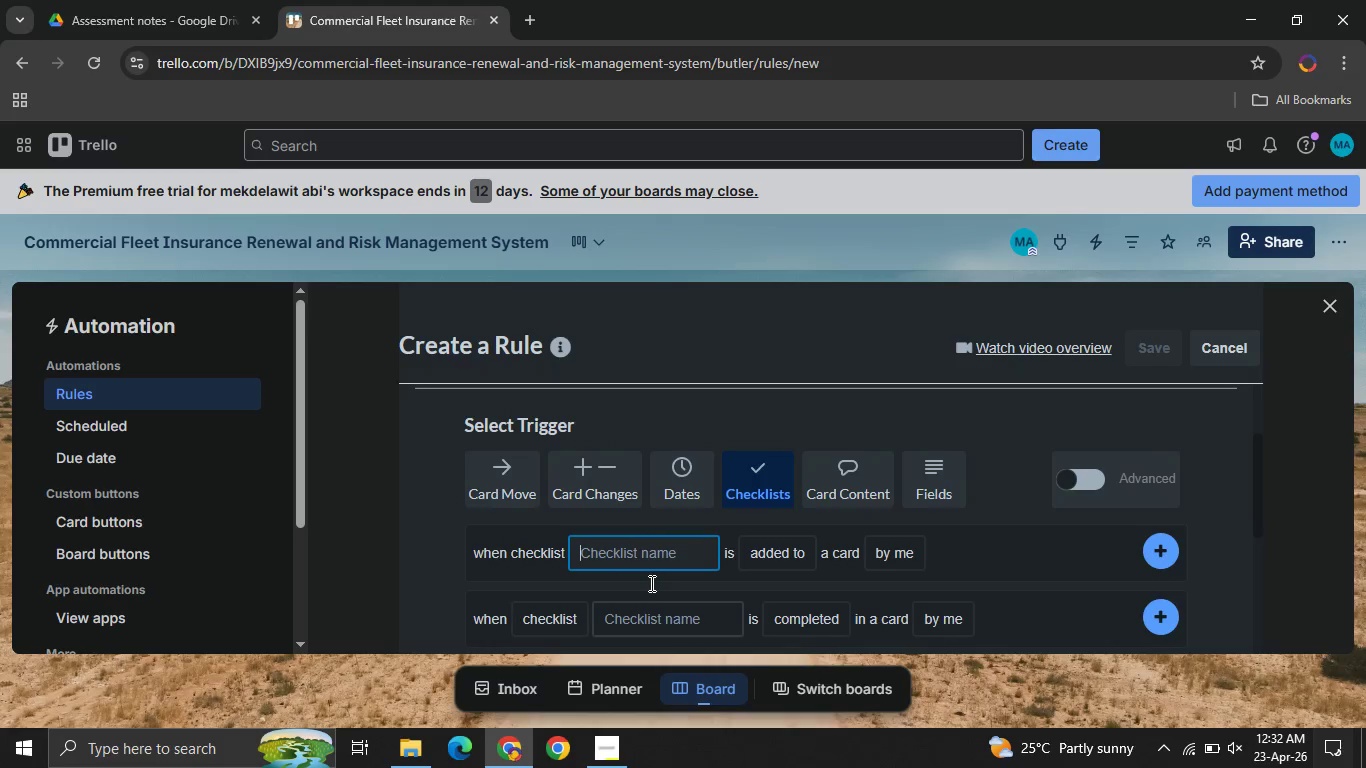 
type(Documentation checklist)
 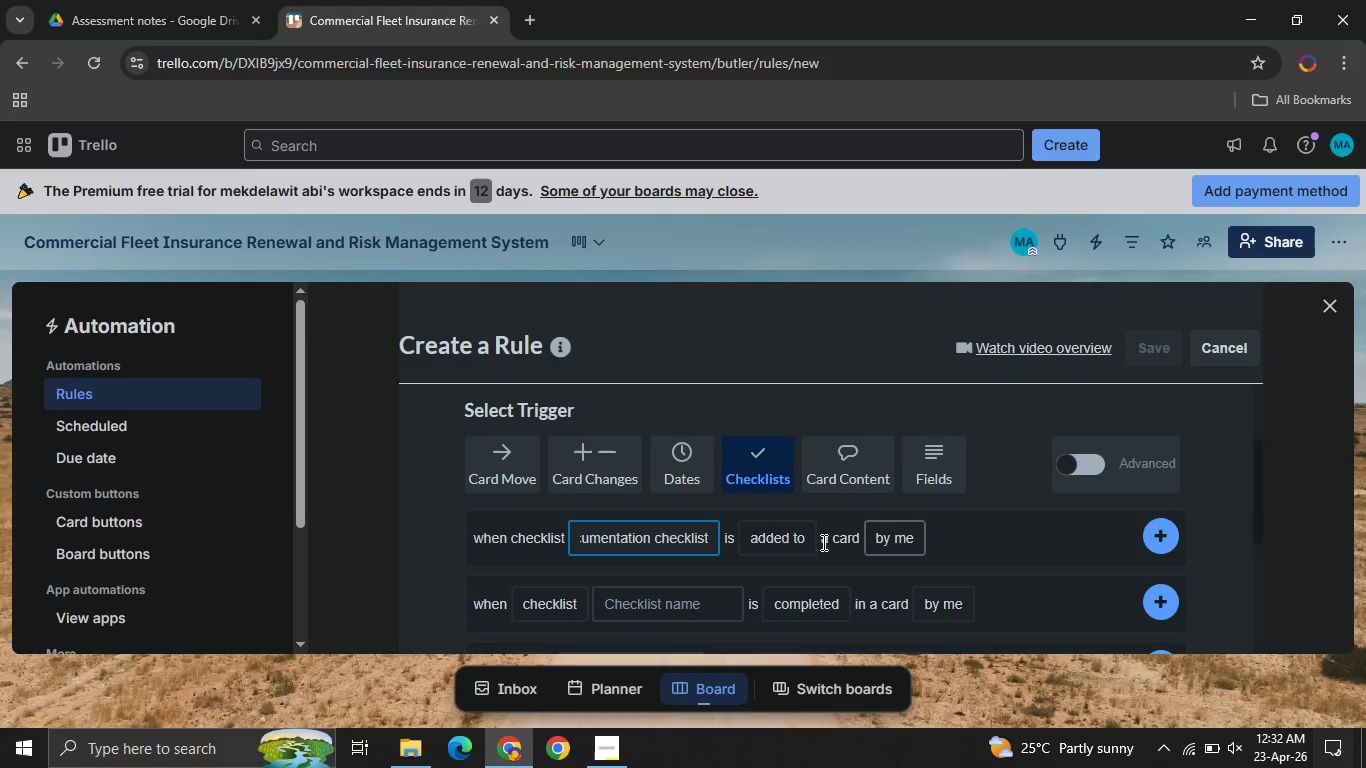 
left_click([799, 543])
 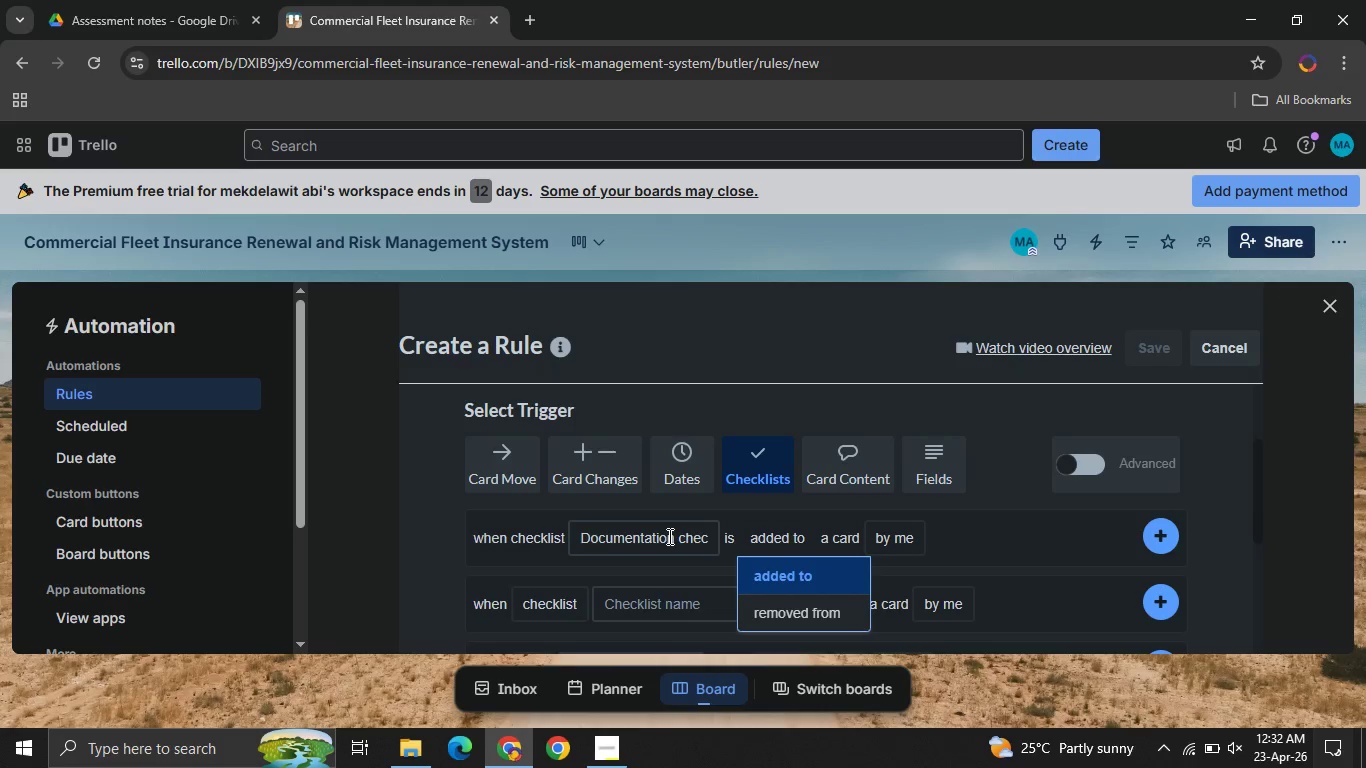 
left_click([668, 536])
 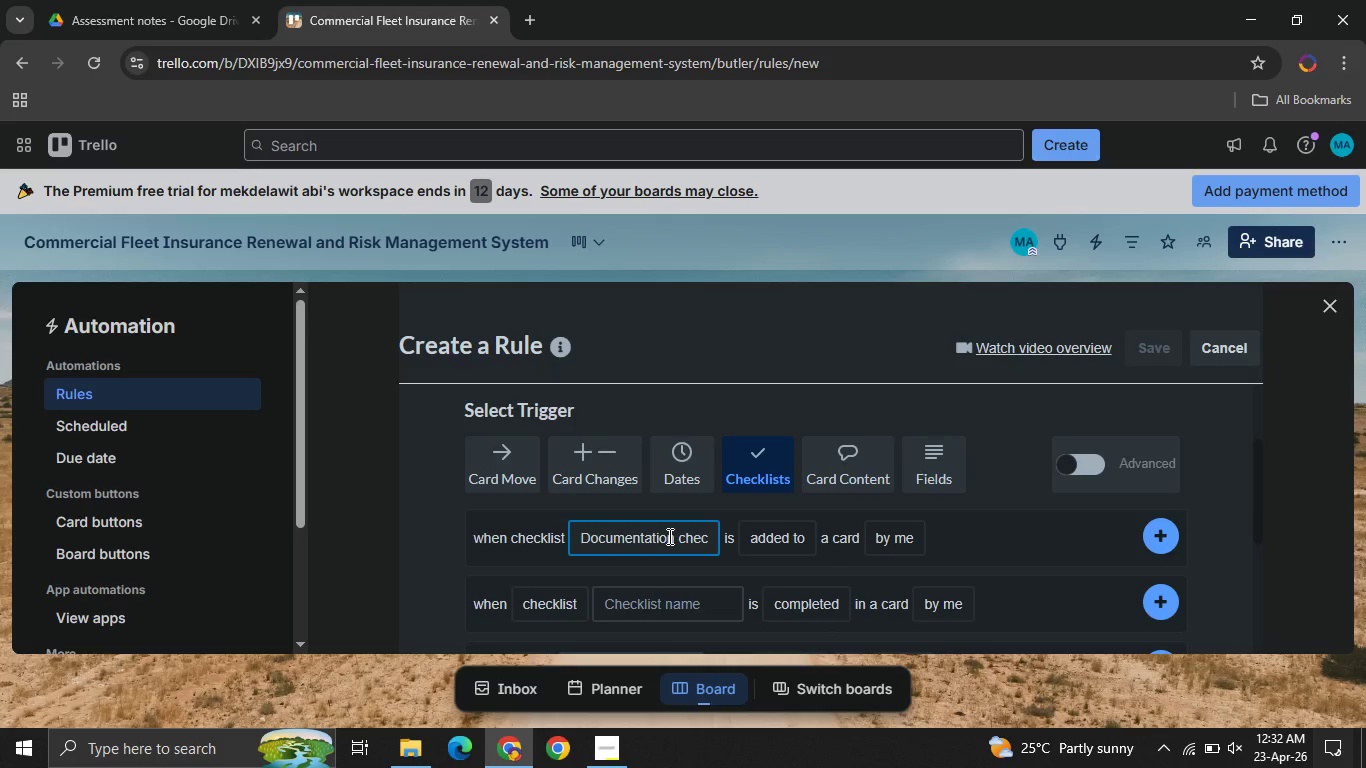 
key(Control+ControlLeft)
 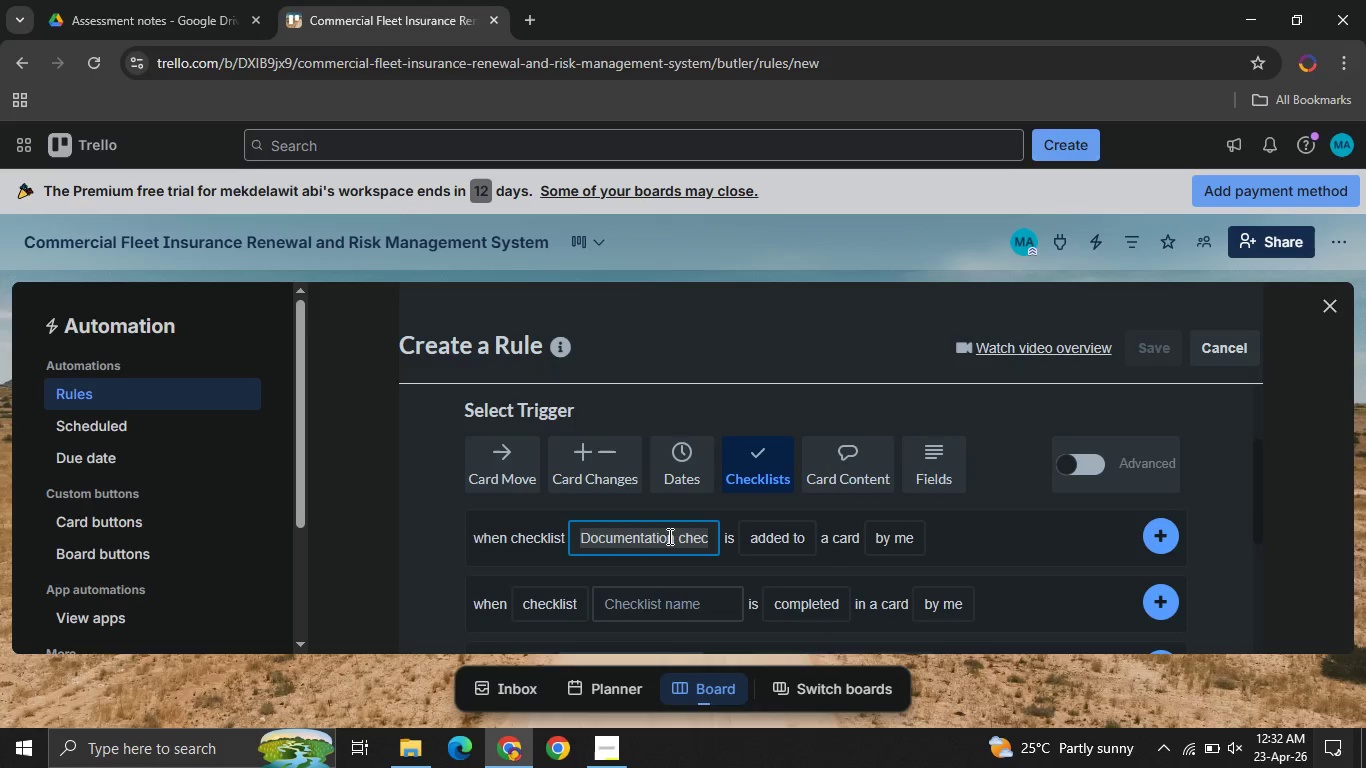 
key(Control+A)
 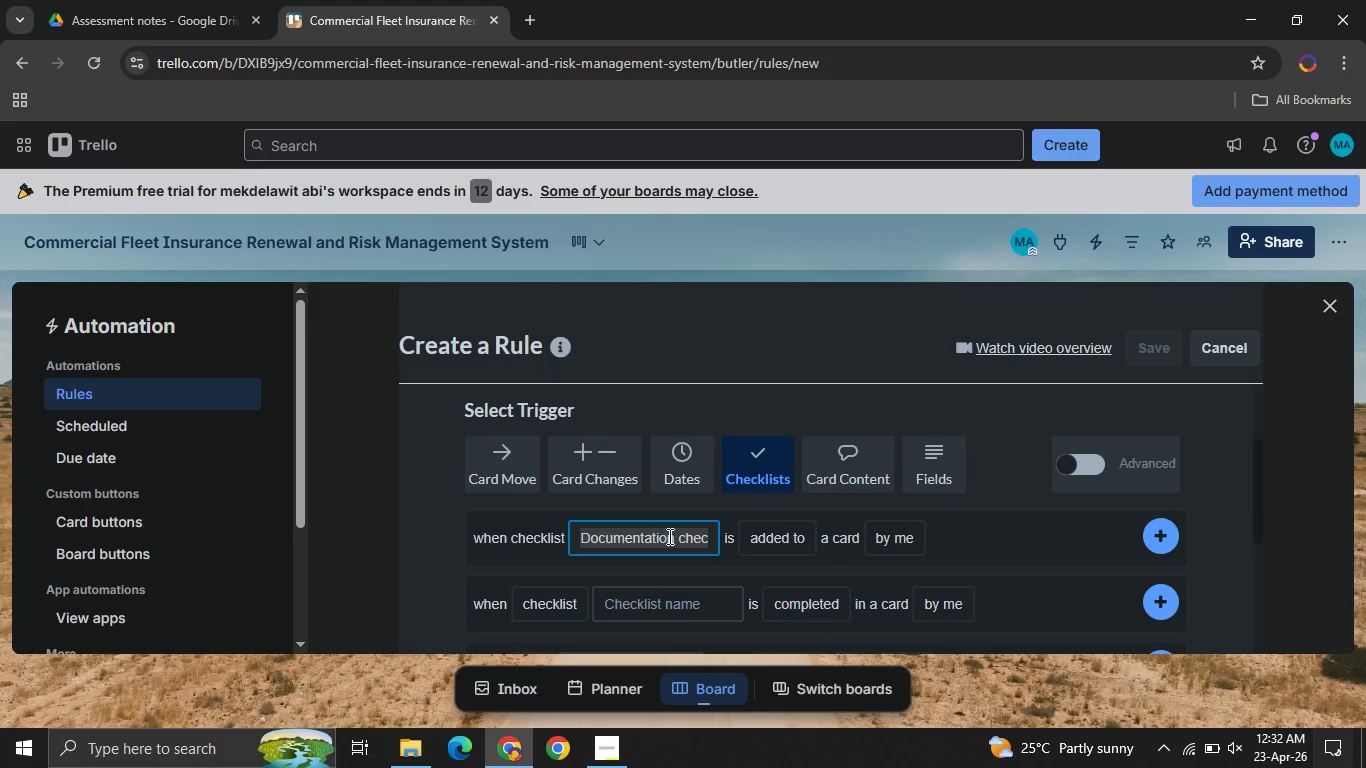 
key(Control+X)
 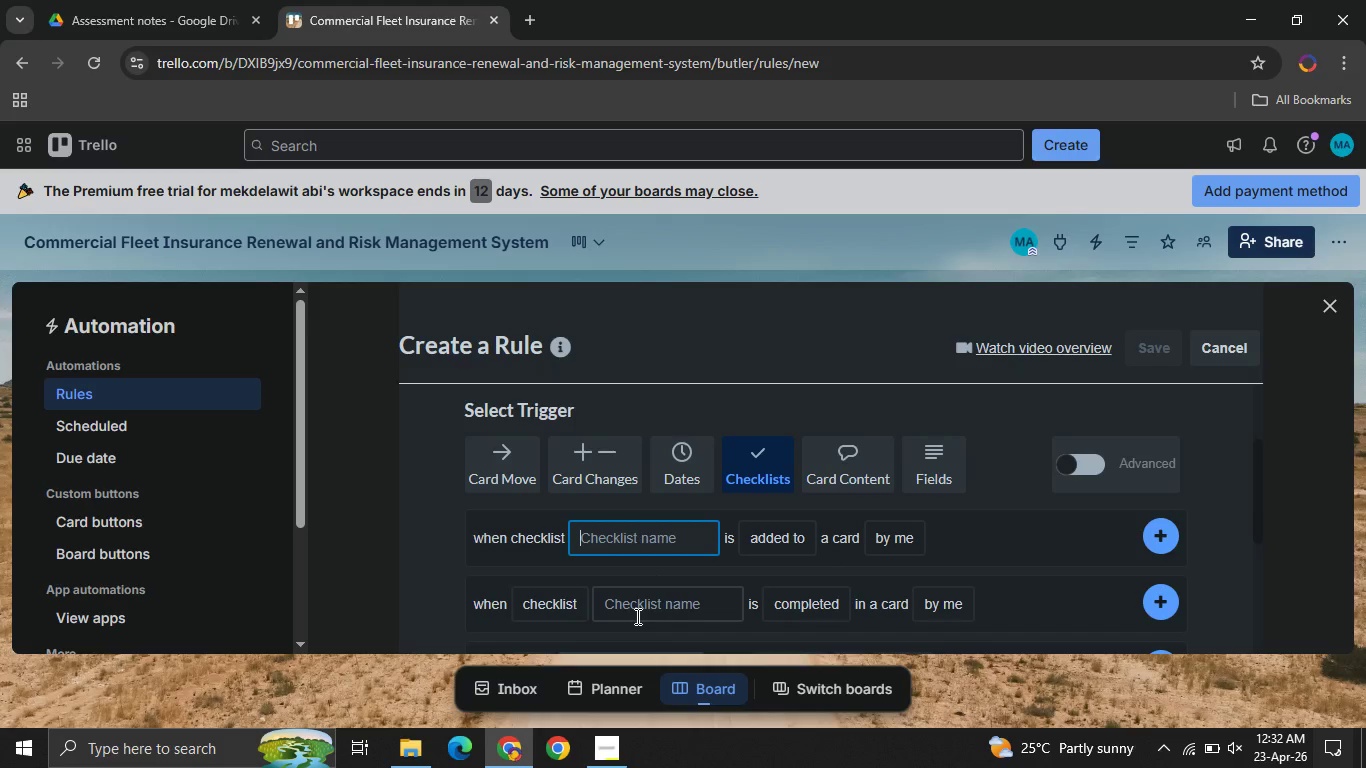 
left_click([636, 616])
 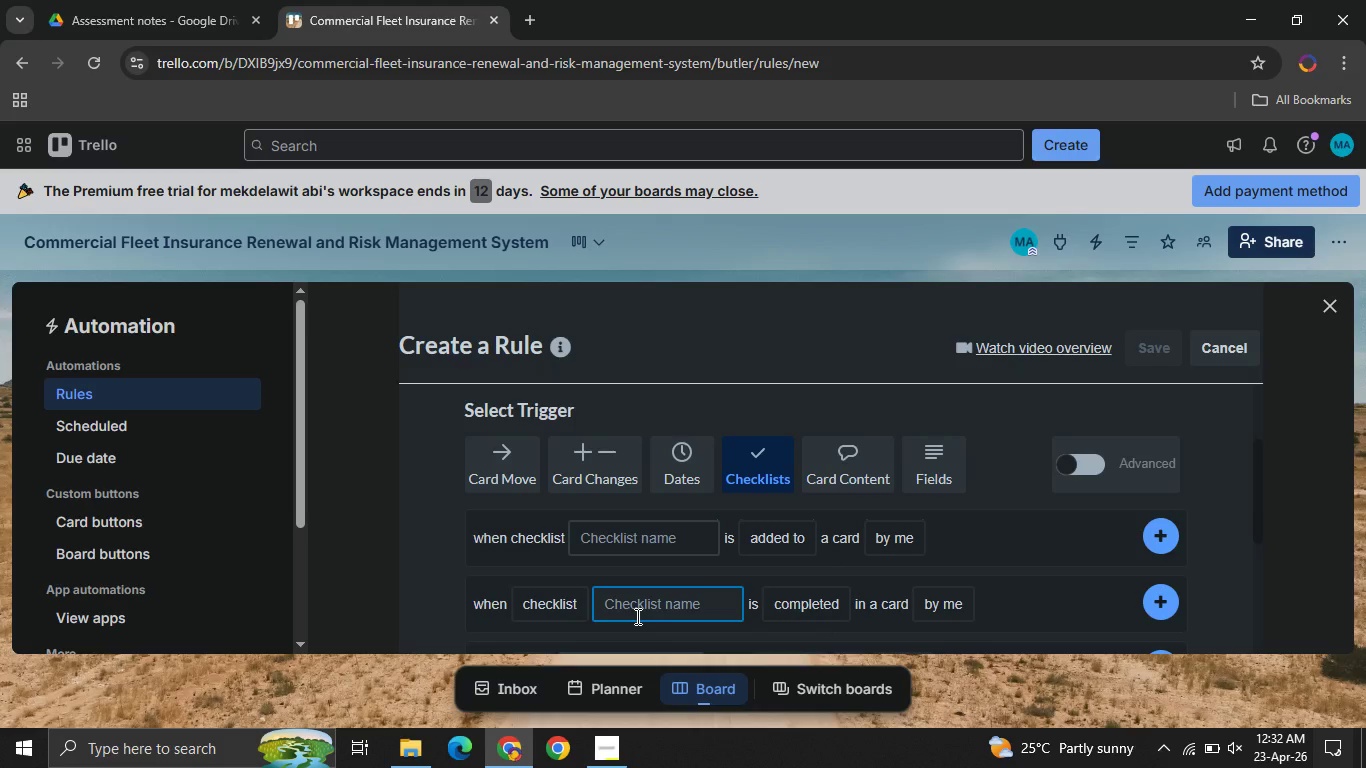 
key(Control+V)
 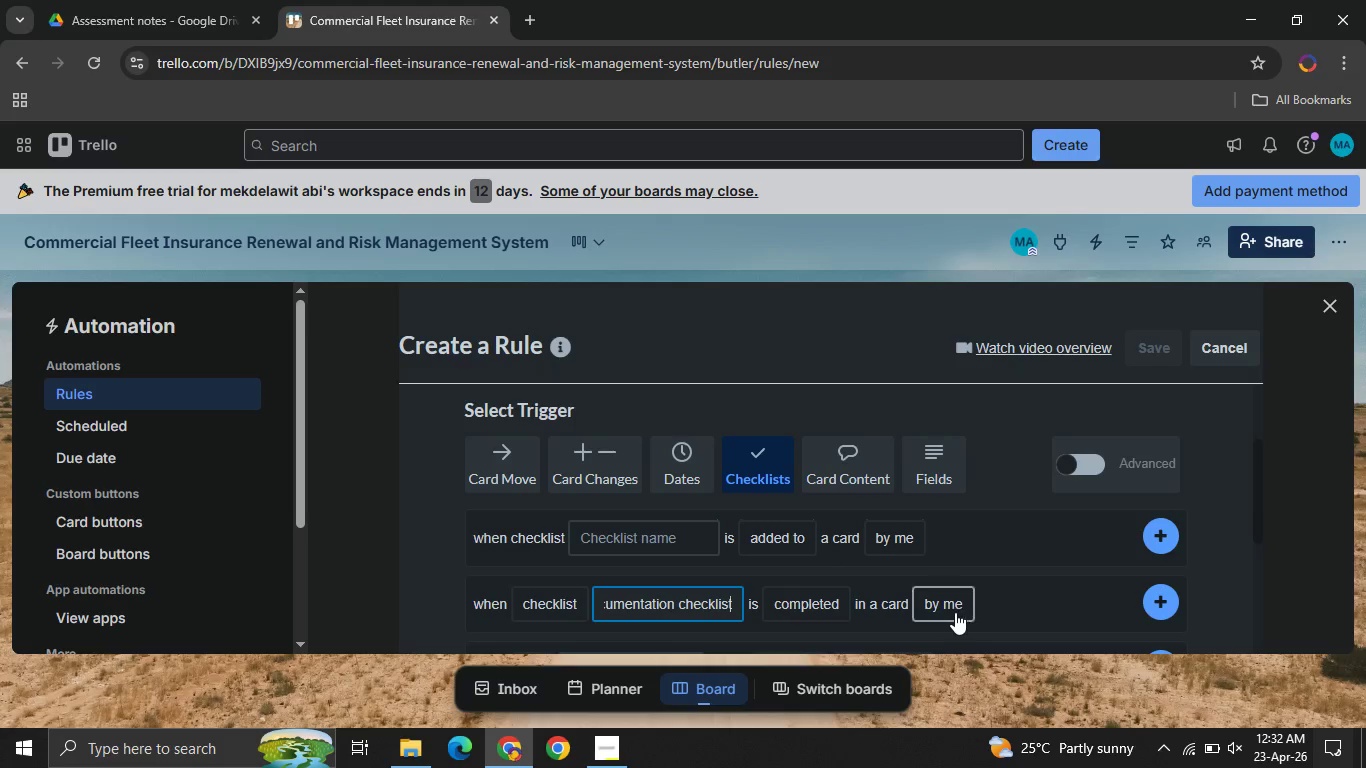 
left_click([955, 612])
 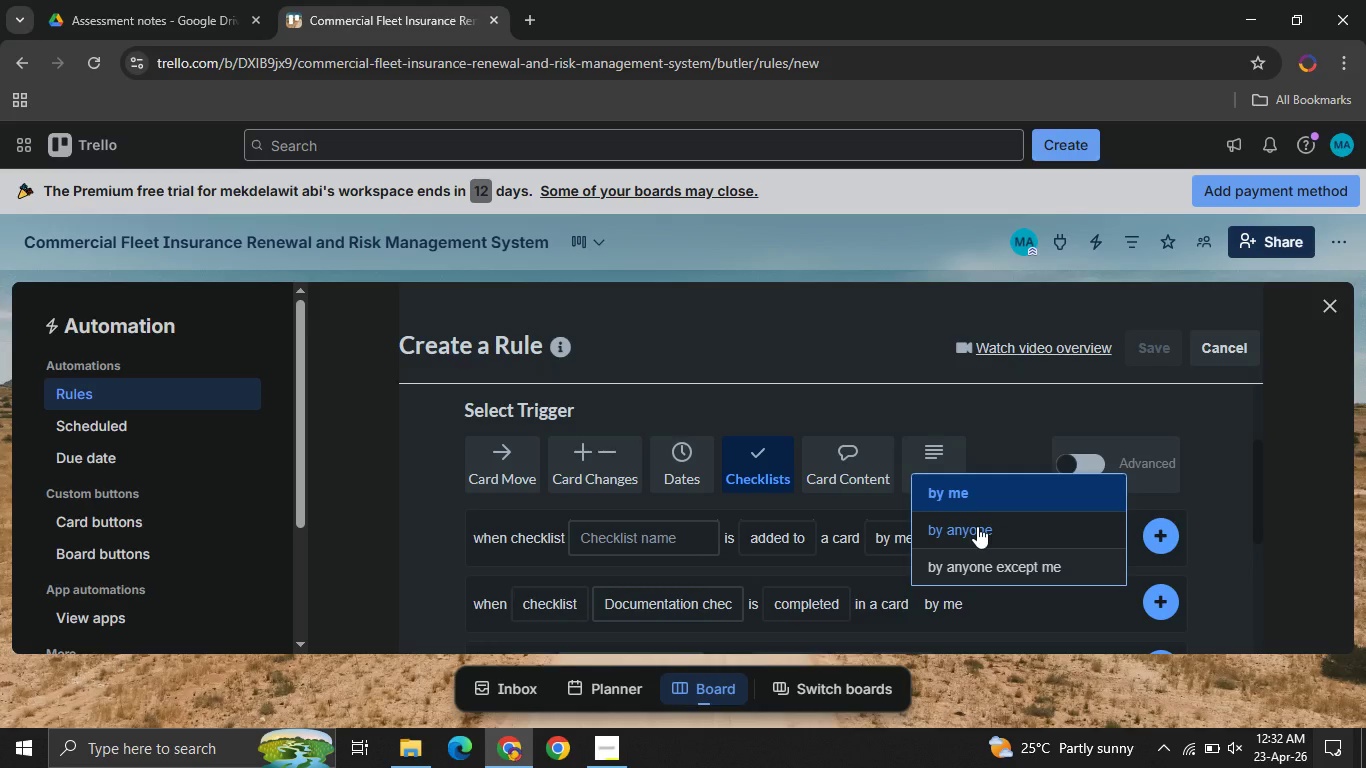 
left_click([977, 526])
 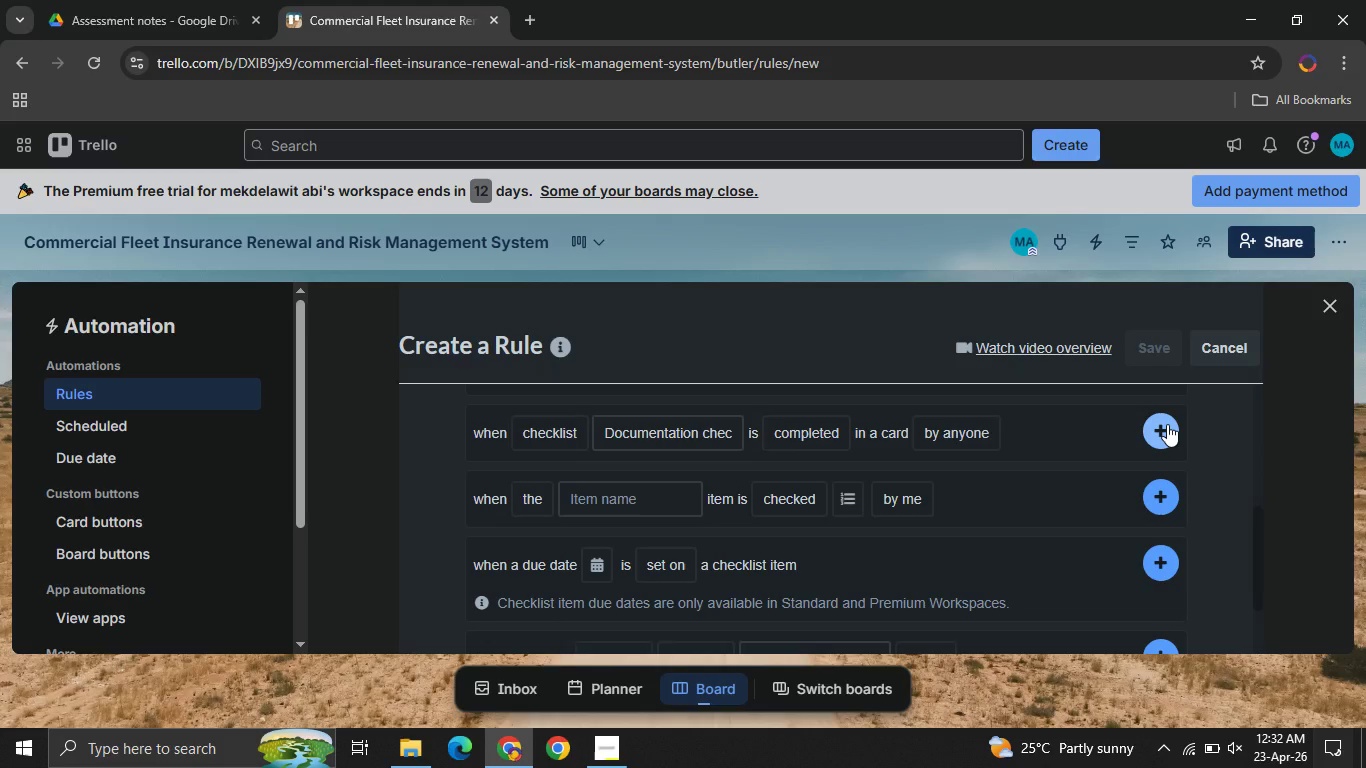 
wait(7.55)
 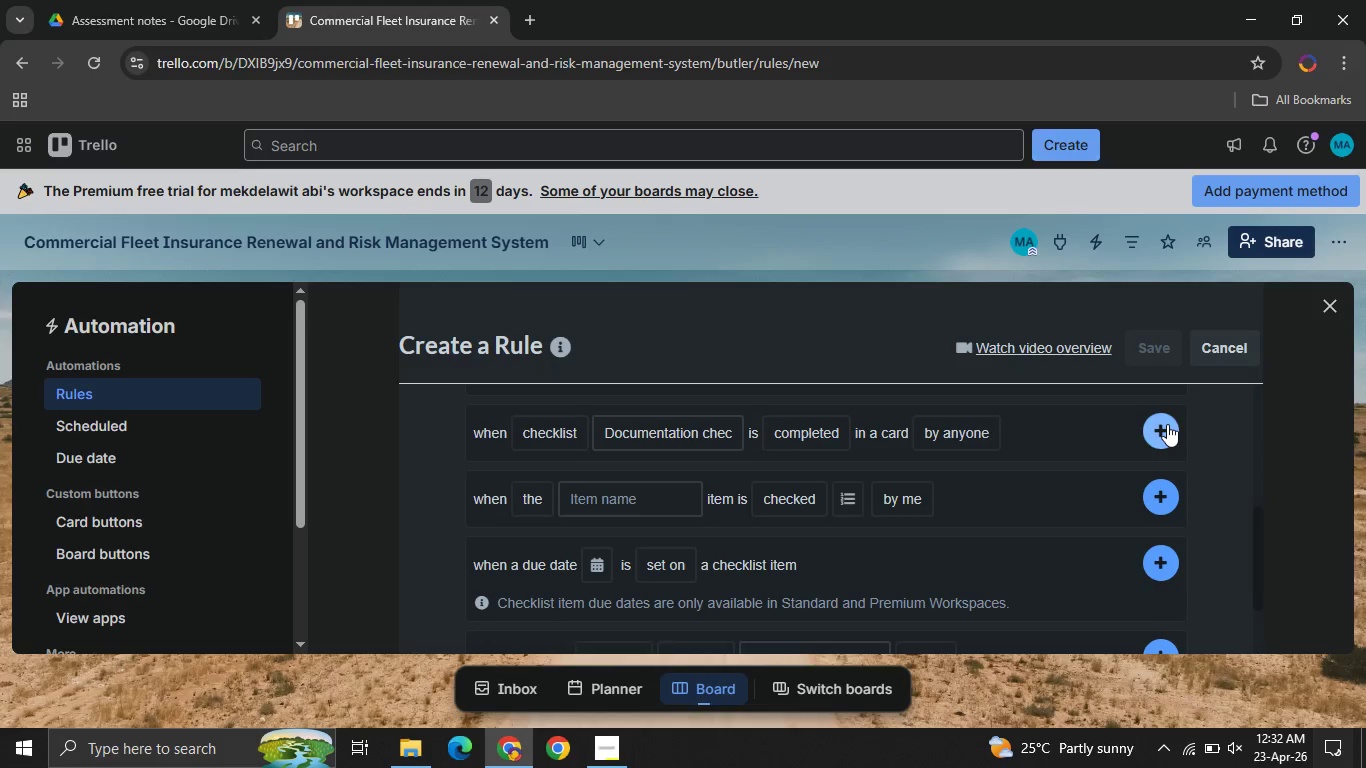 
left_click([1167, 424])
 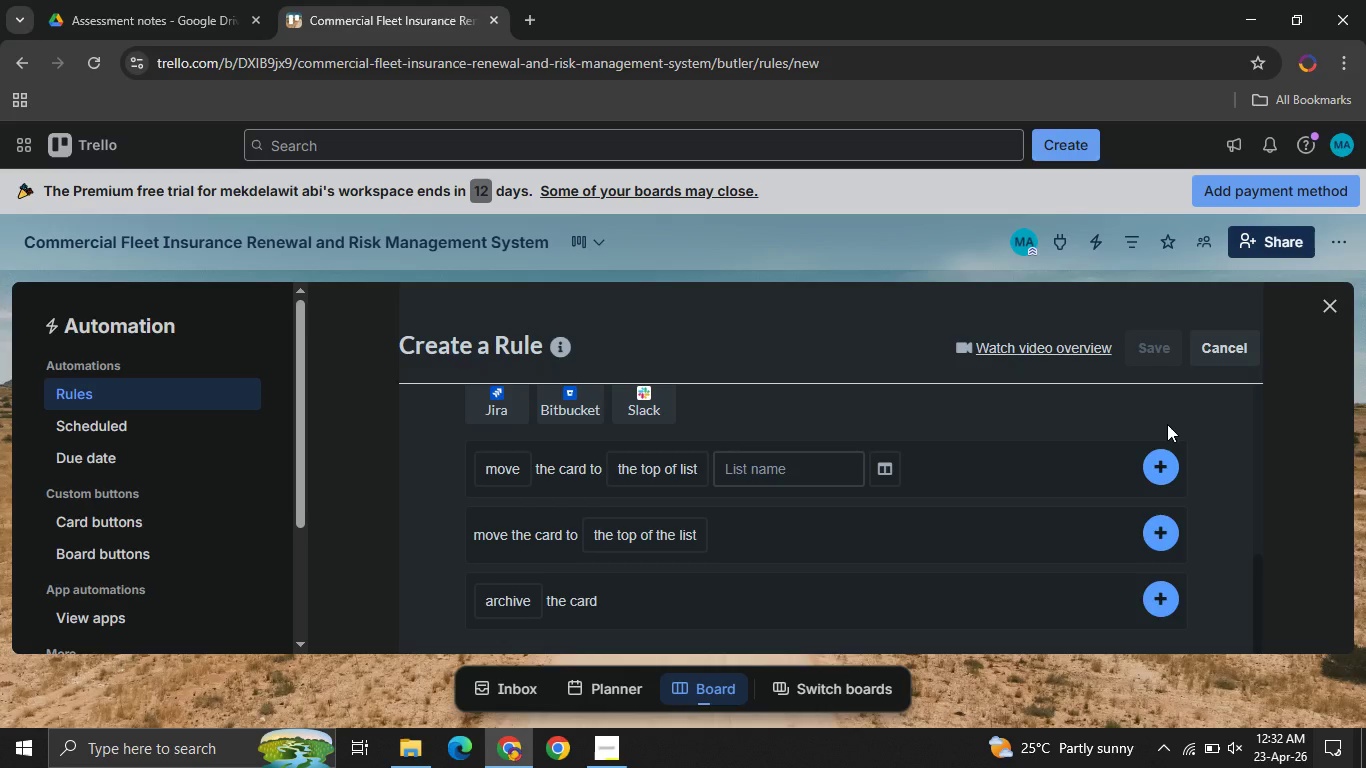 
wait(6.76)
 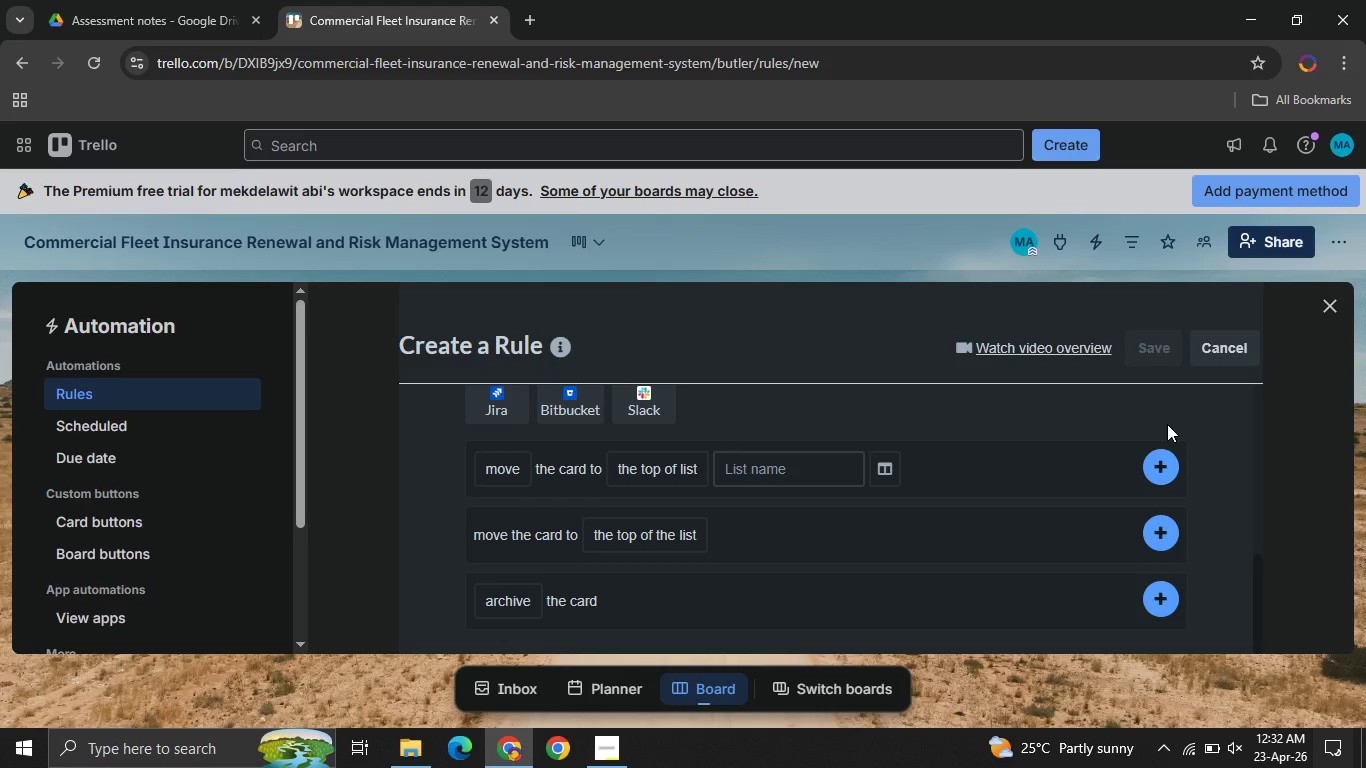 
mouse_move([797, 505])
 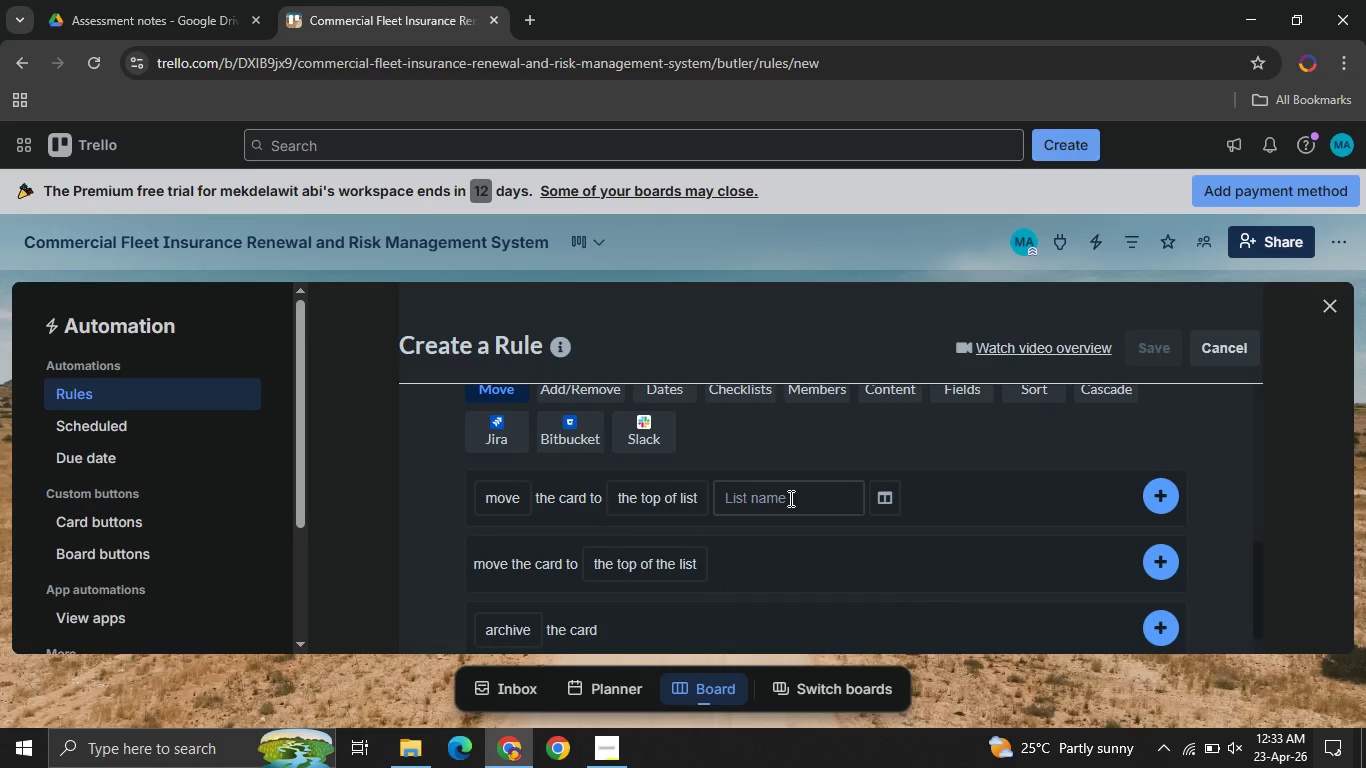 
wait(7.45)
 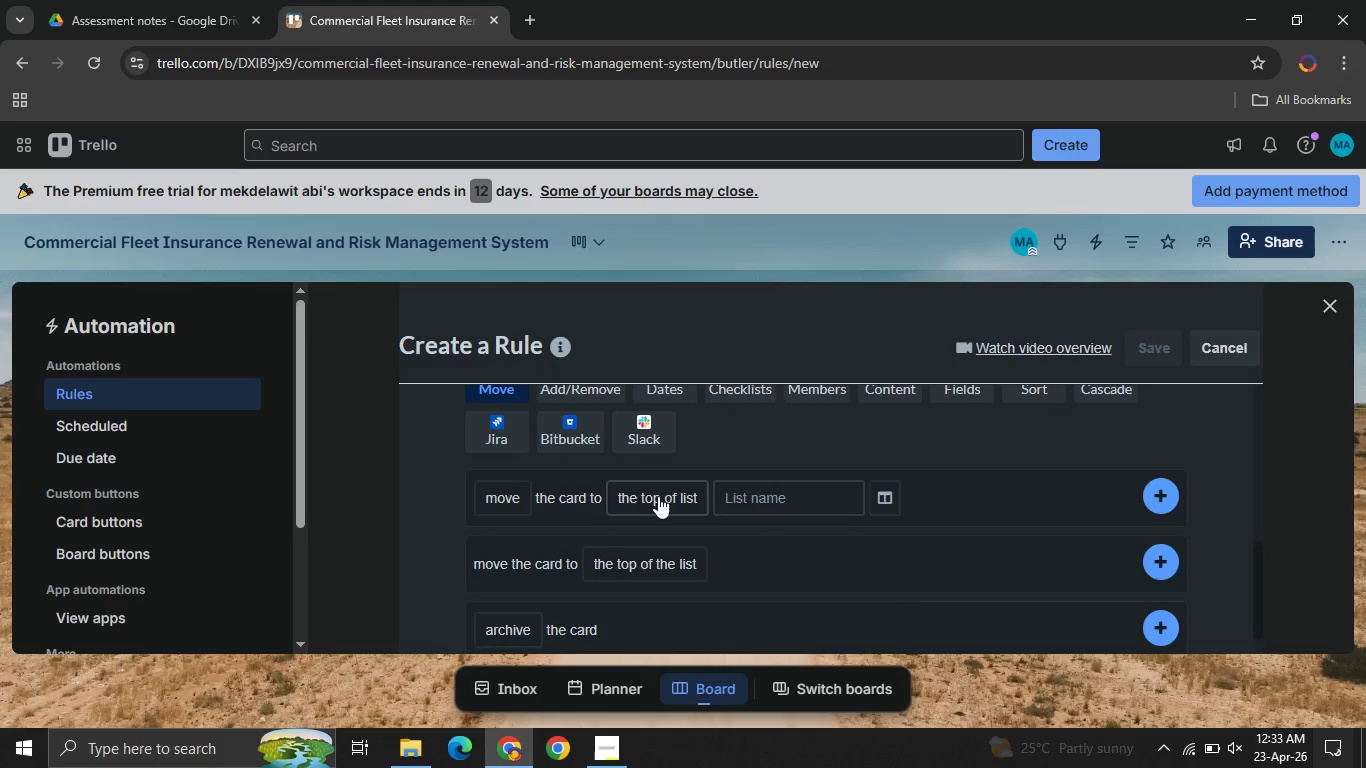 
left_click([789, 498])
 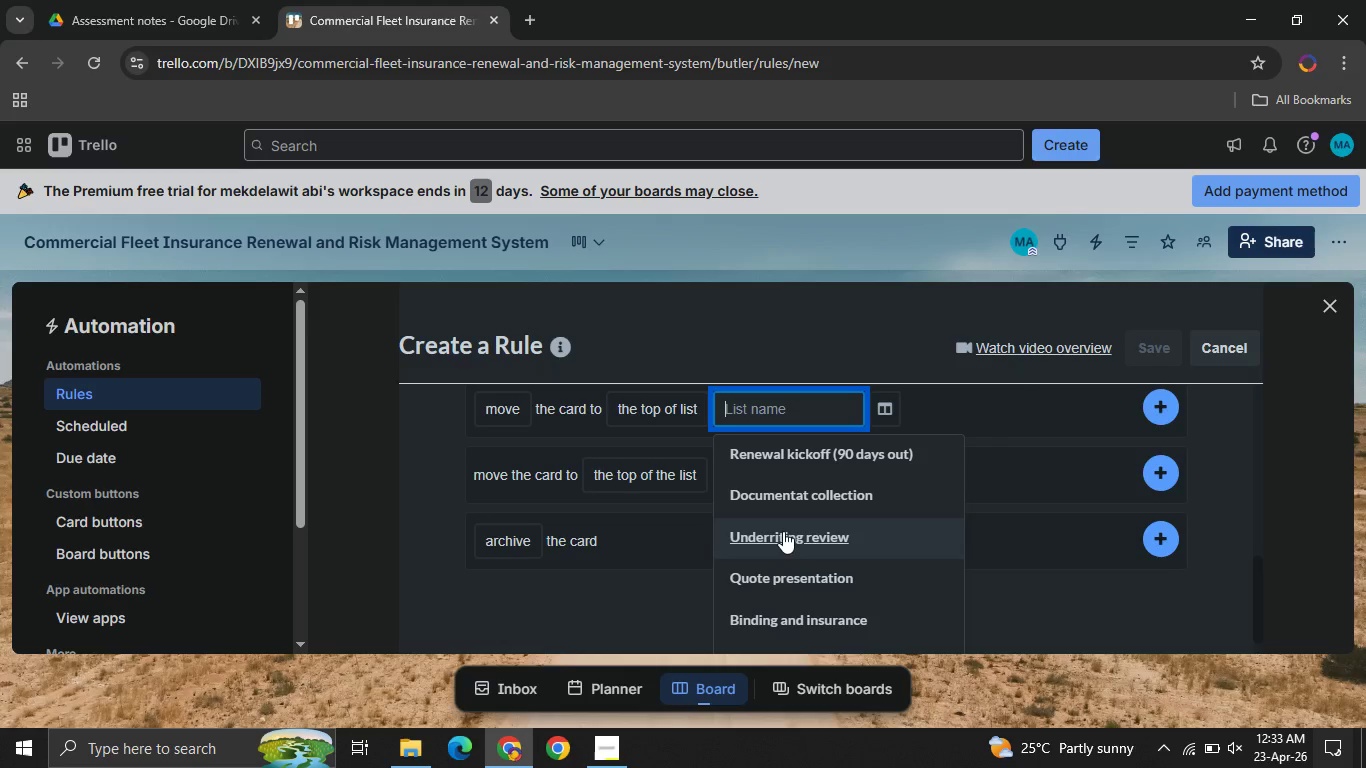 
wait(6.88)
 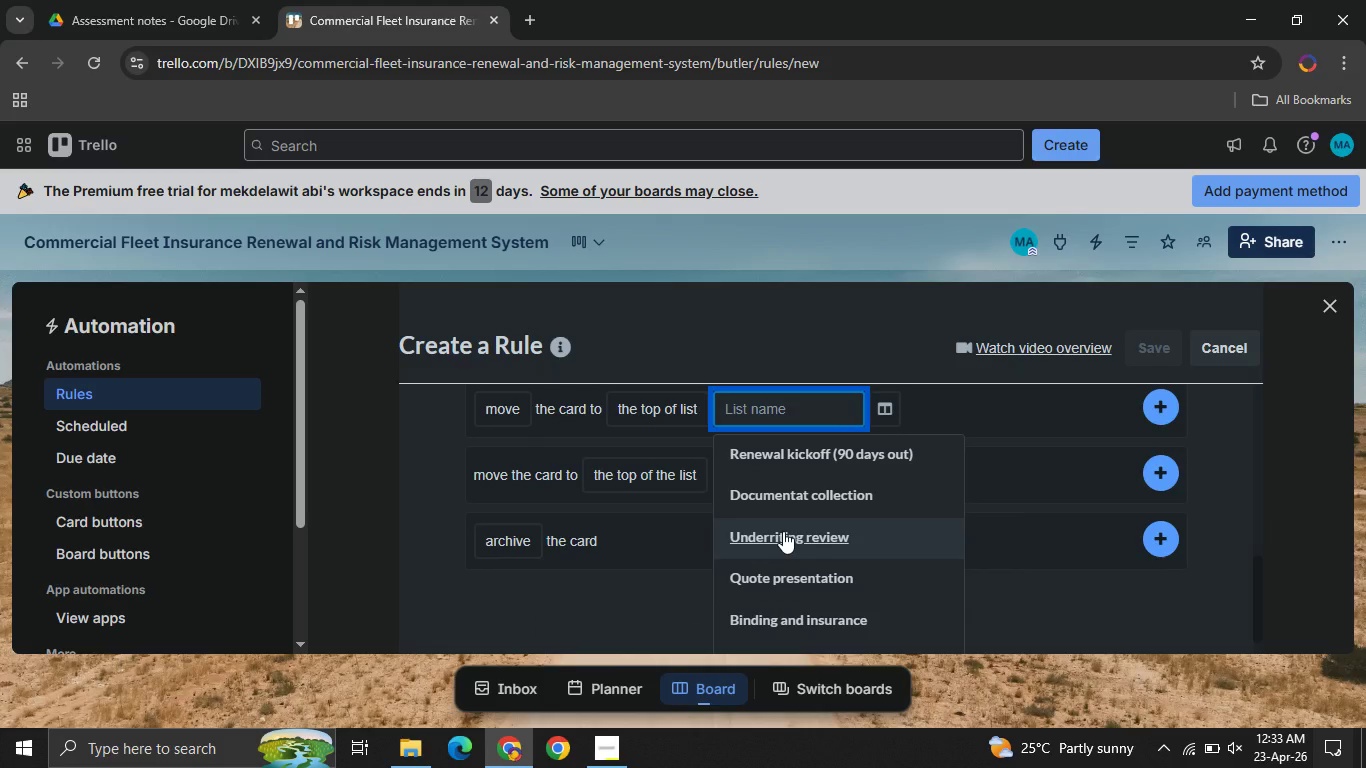 
left_click([783, 531])
 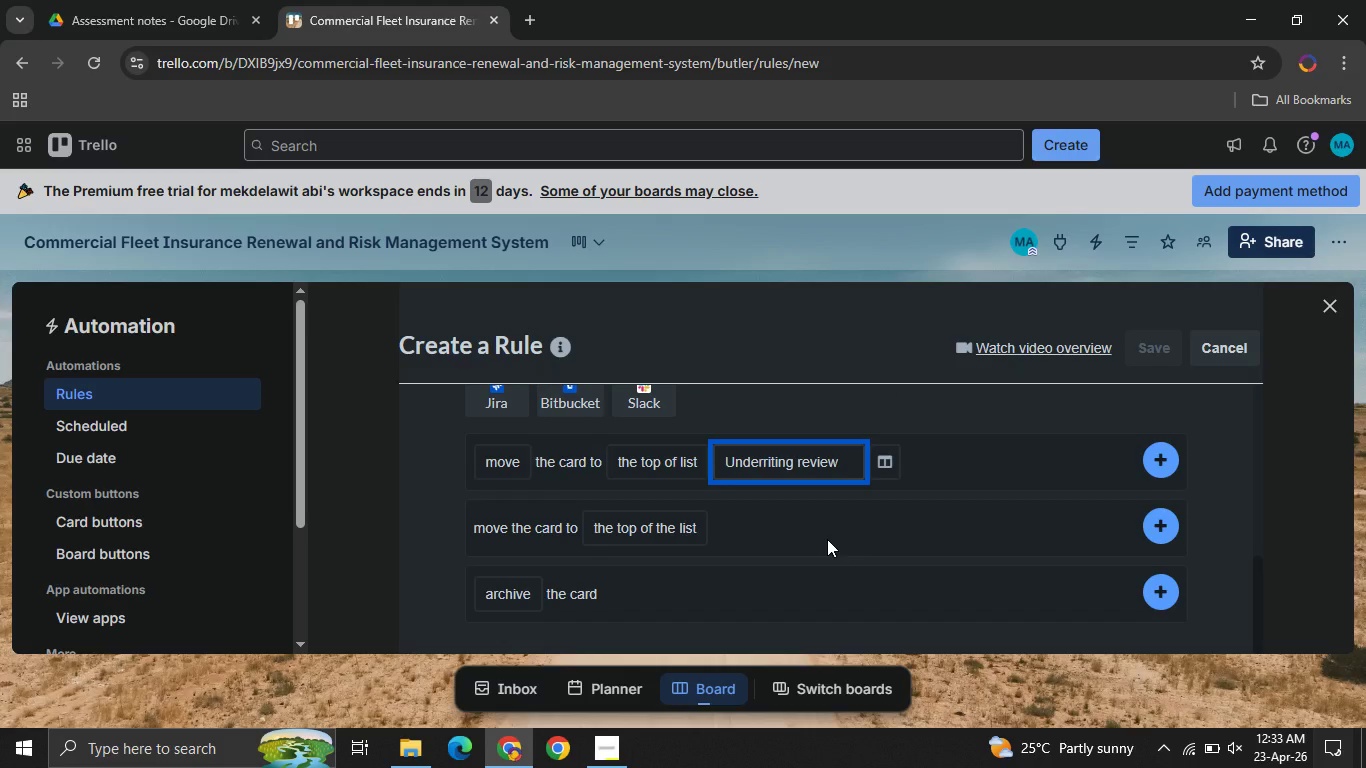 
mouse_move([700, 490])
 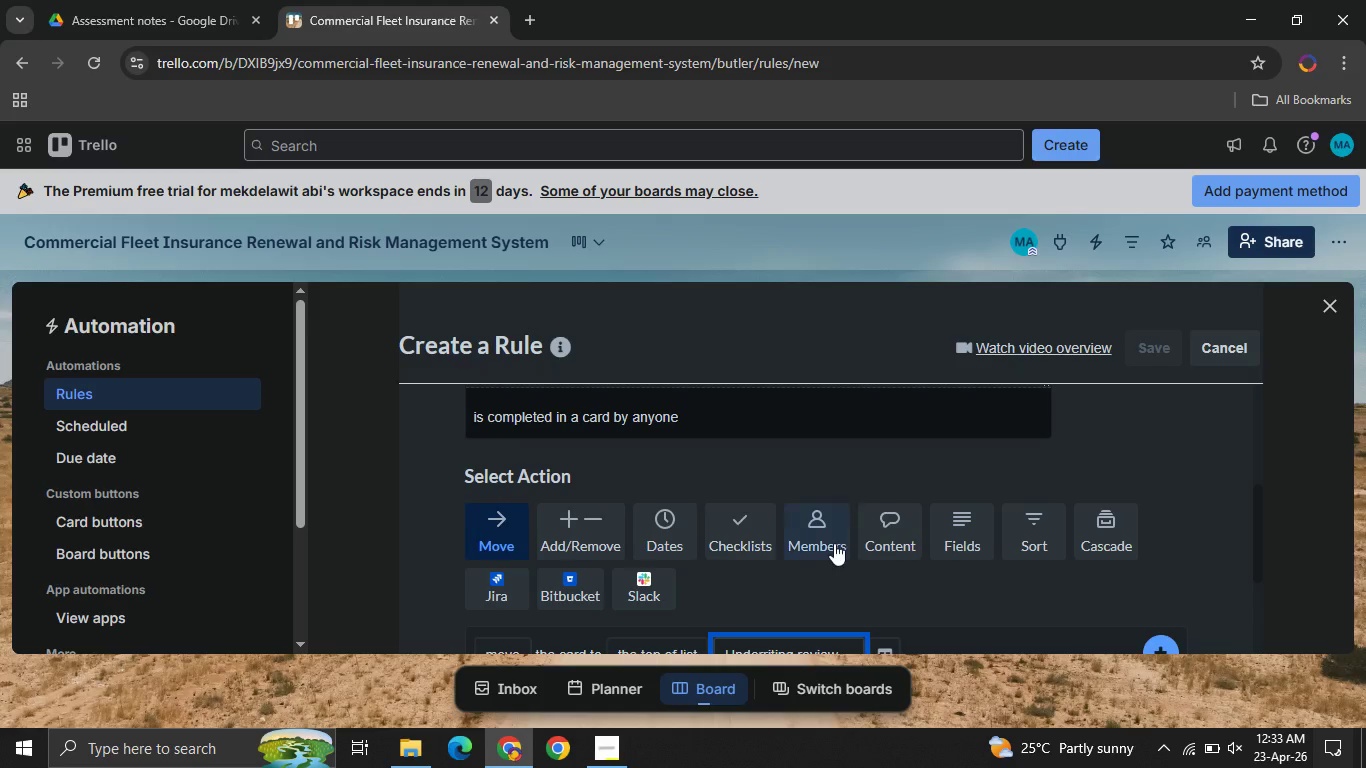 
mouse_move([814, 531])
 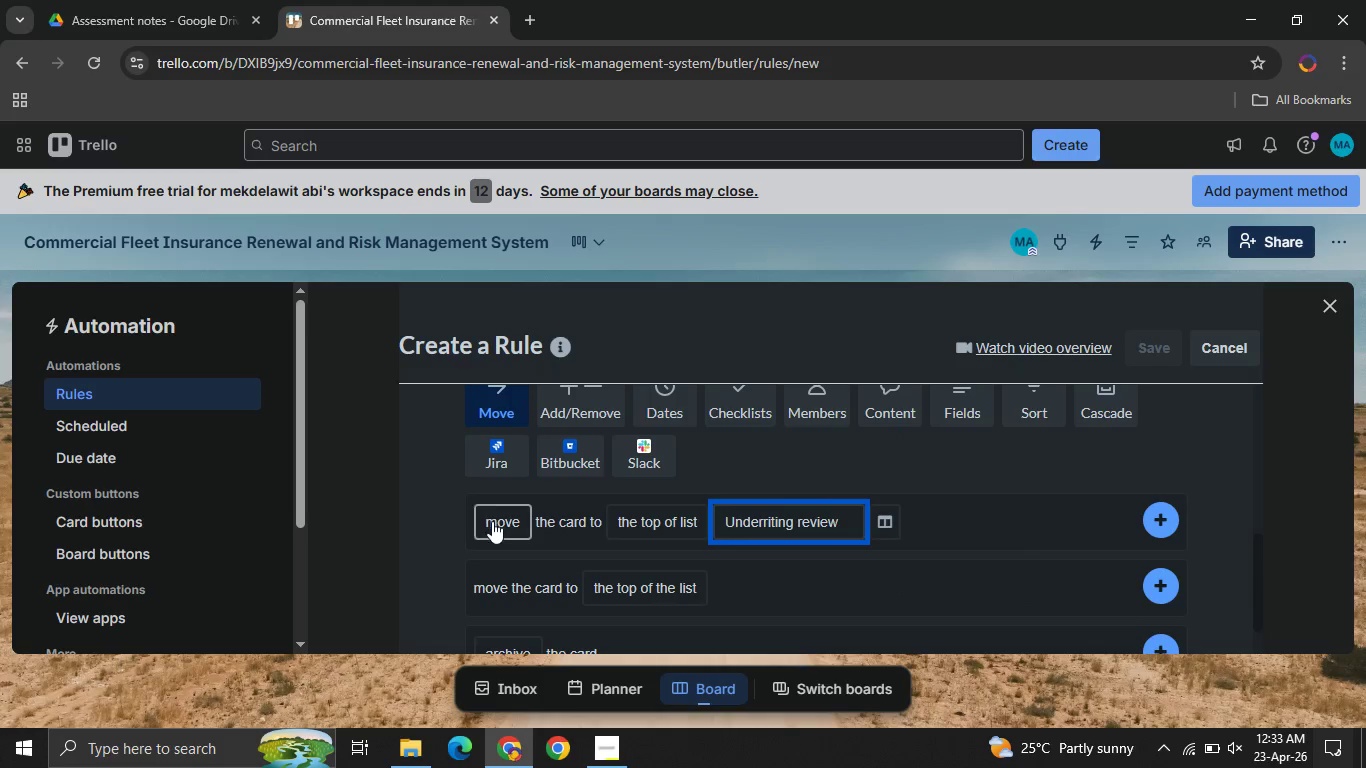 
mouse_move([521, 521])
 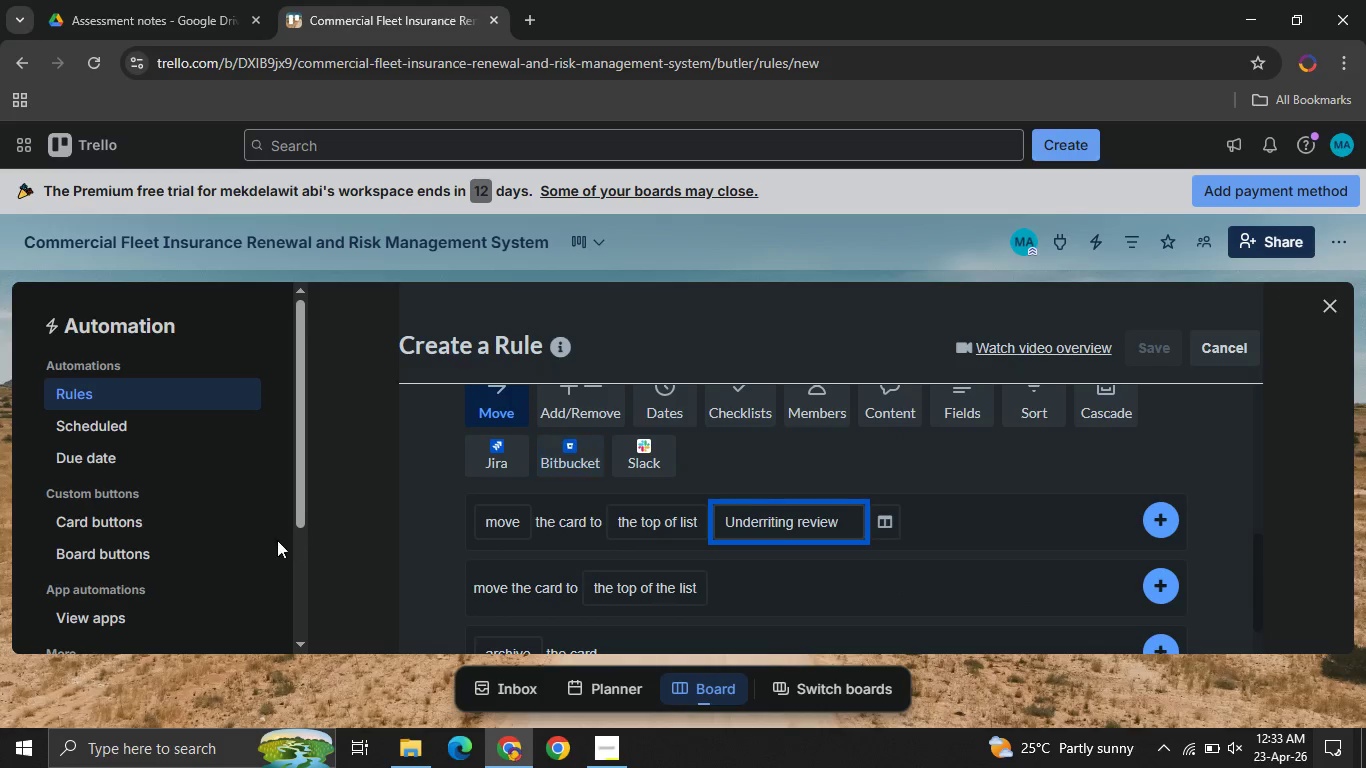 
mouse_move([501, 522])
 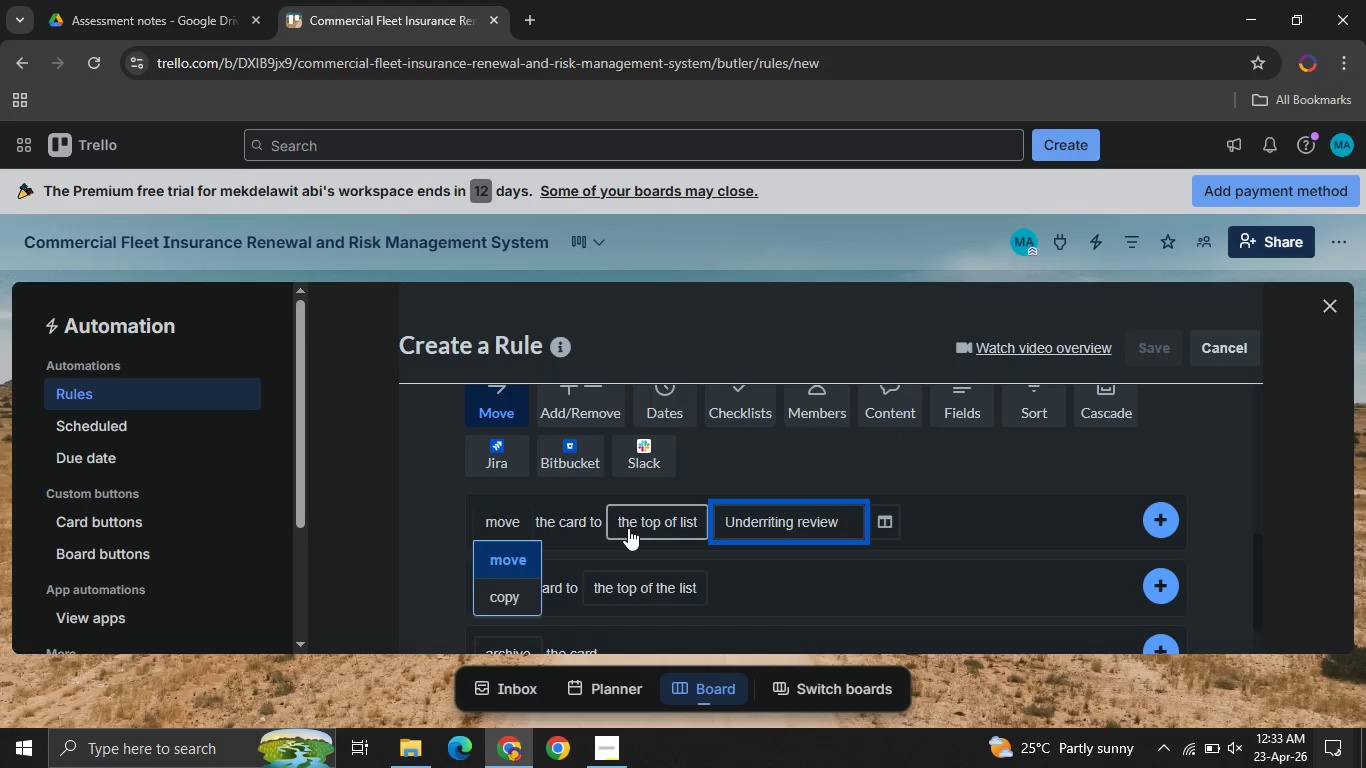 
mouse_move([644, 522])
 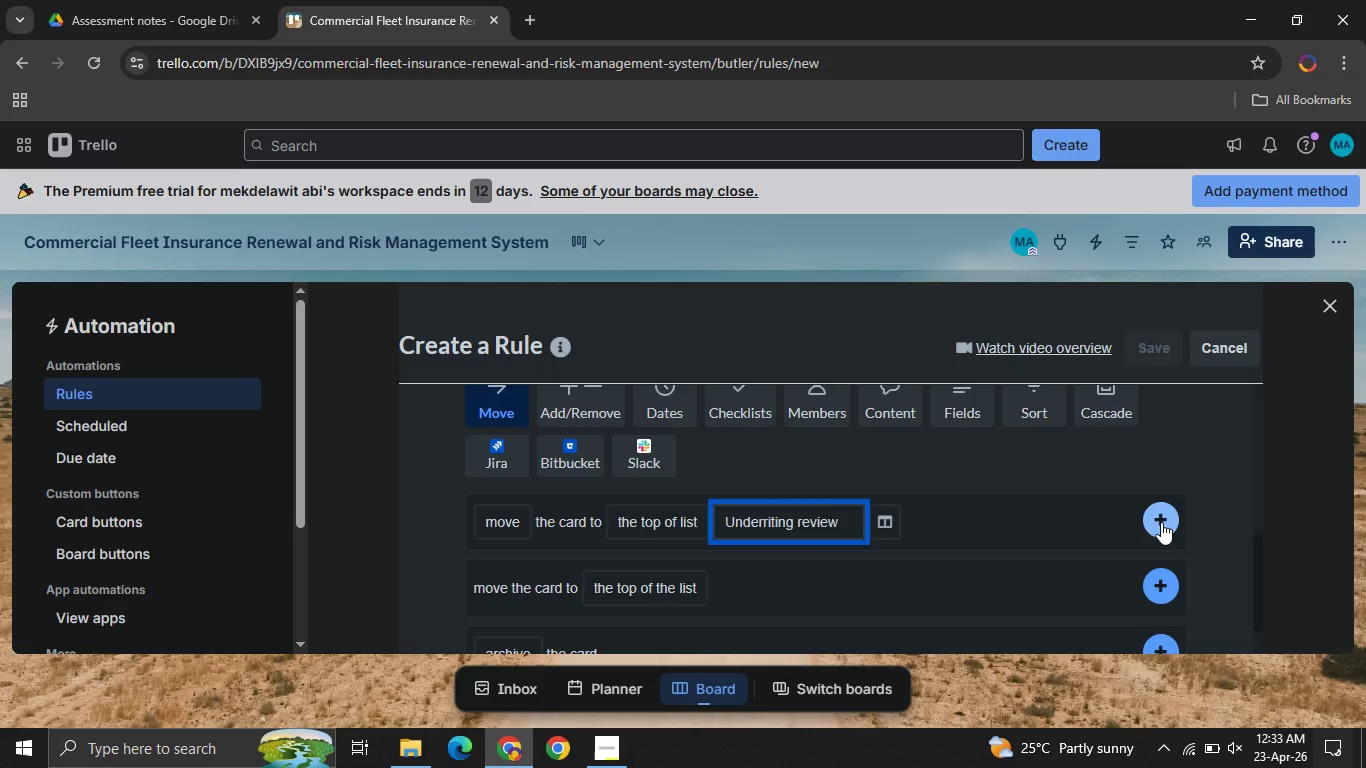 
wait(6.41)
 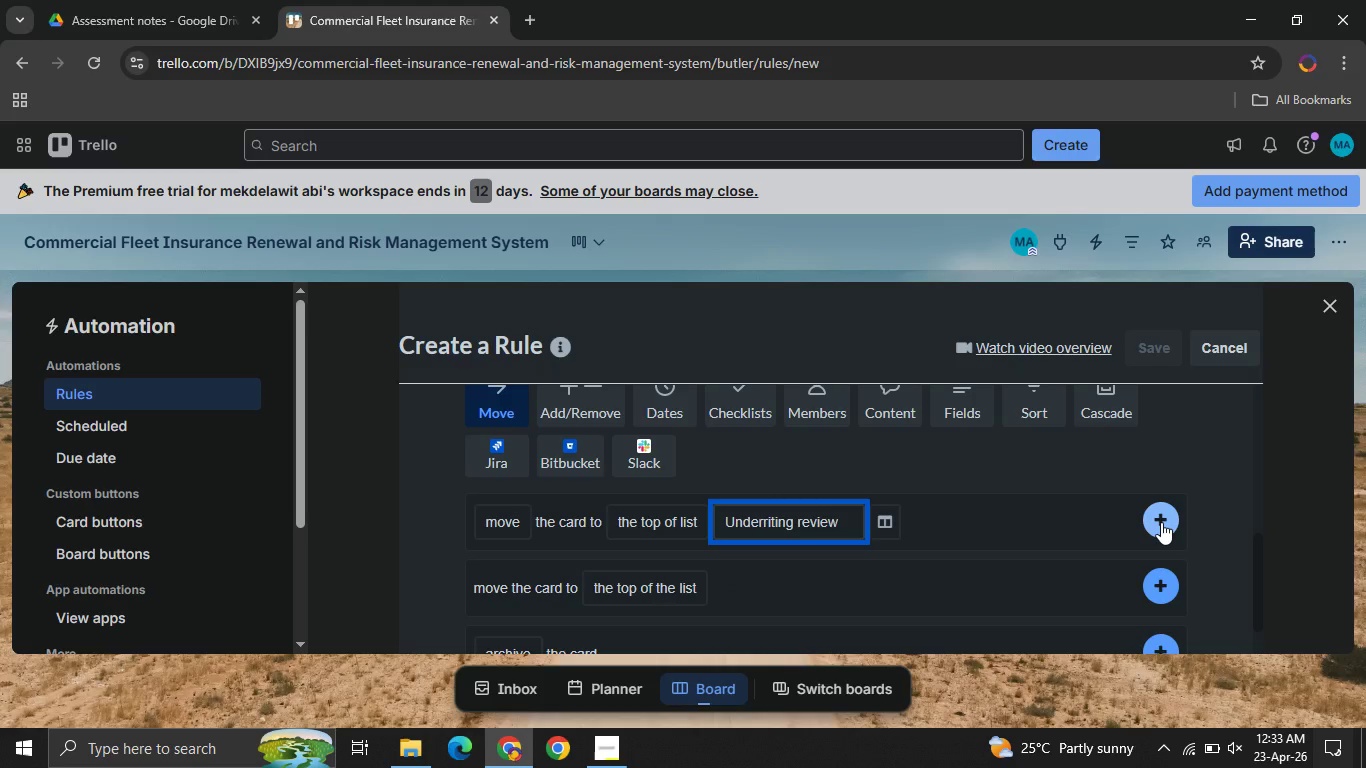 
left_click([1161, 522])
 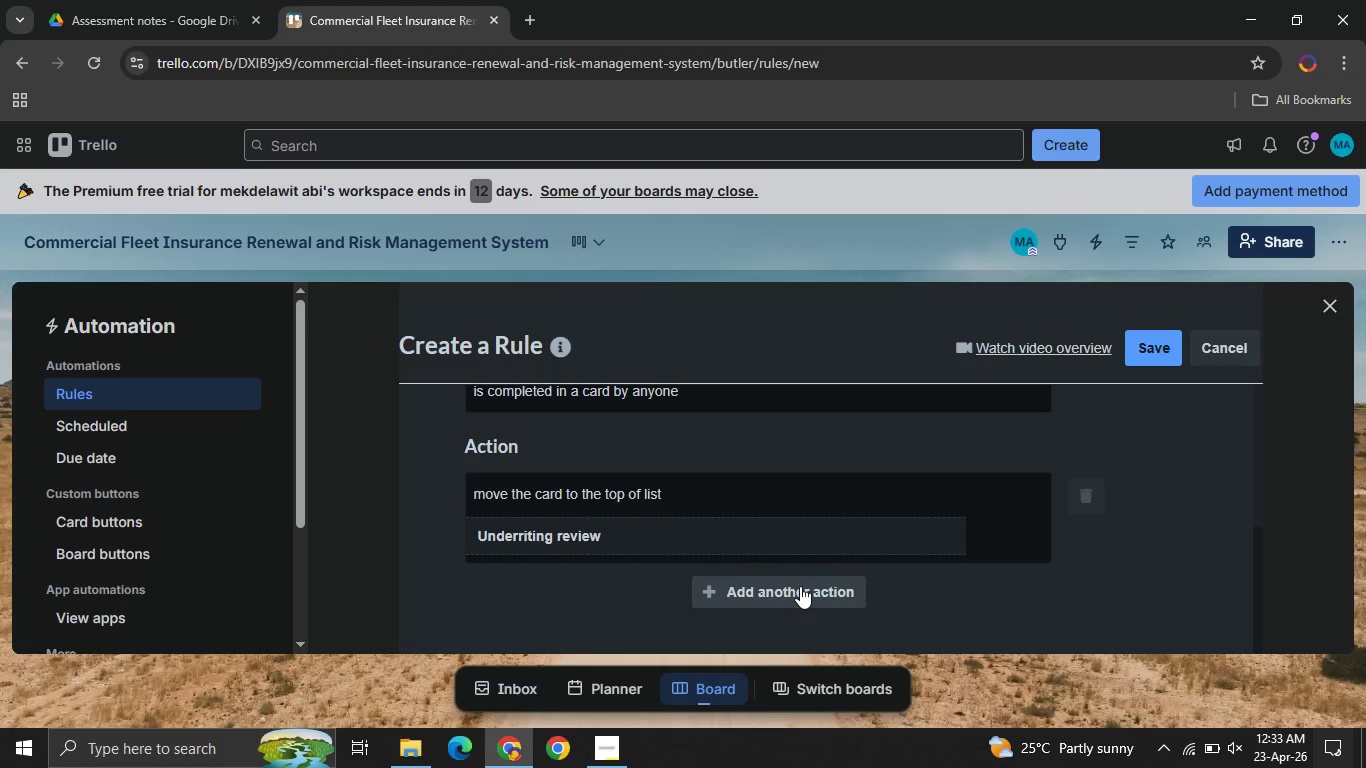 
left_click([800, 586])
 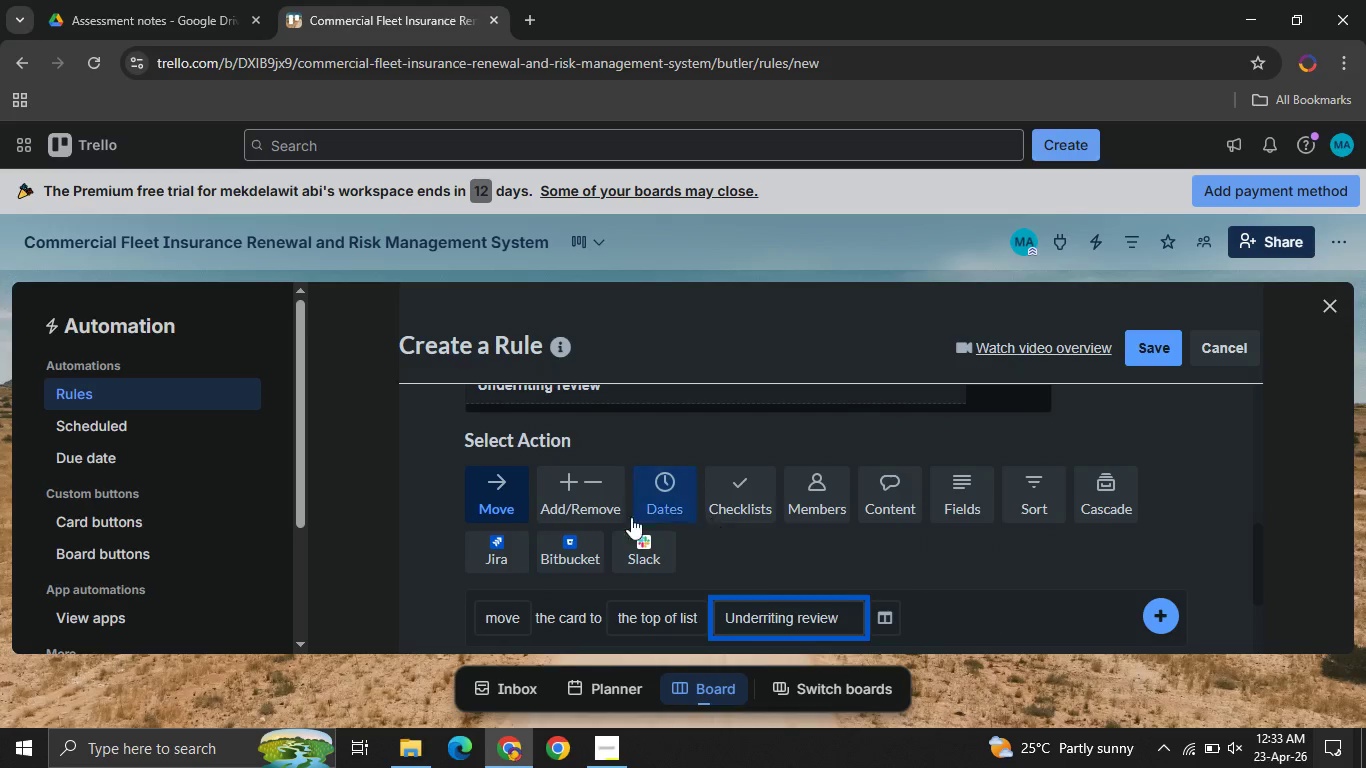 
left_click([582, 496])
 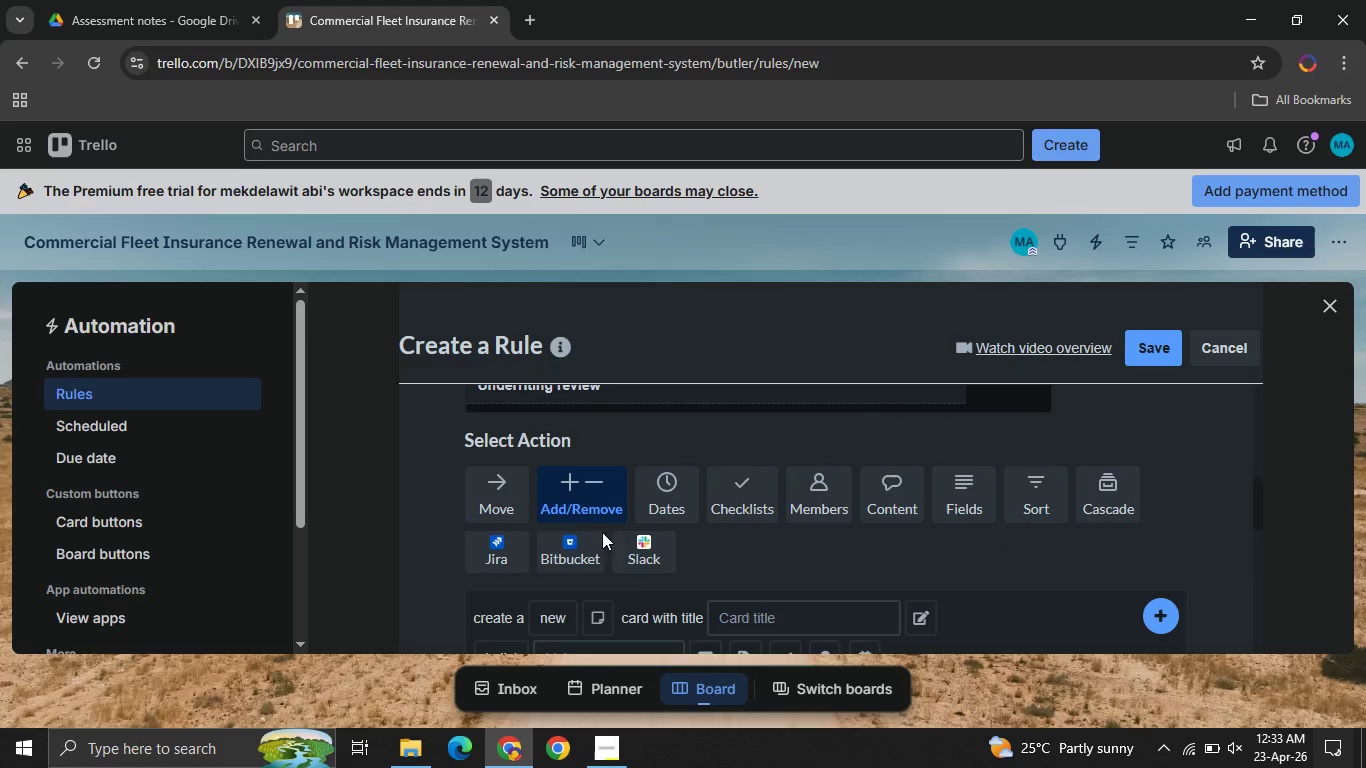 
mouse_move([624, 537])
 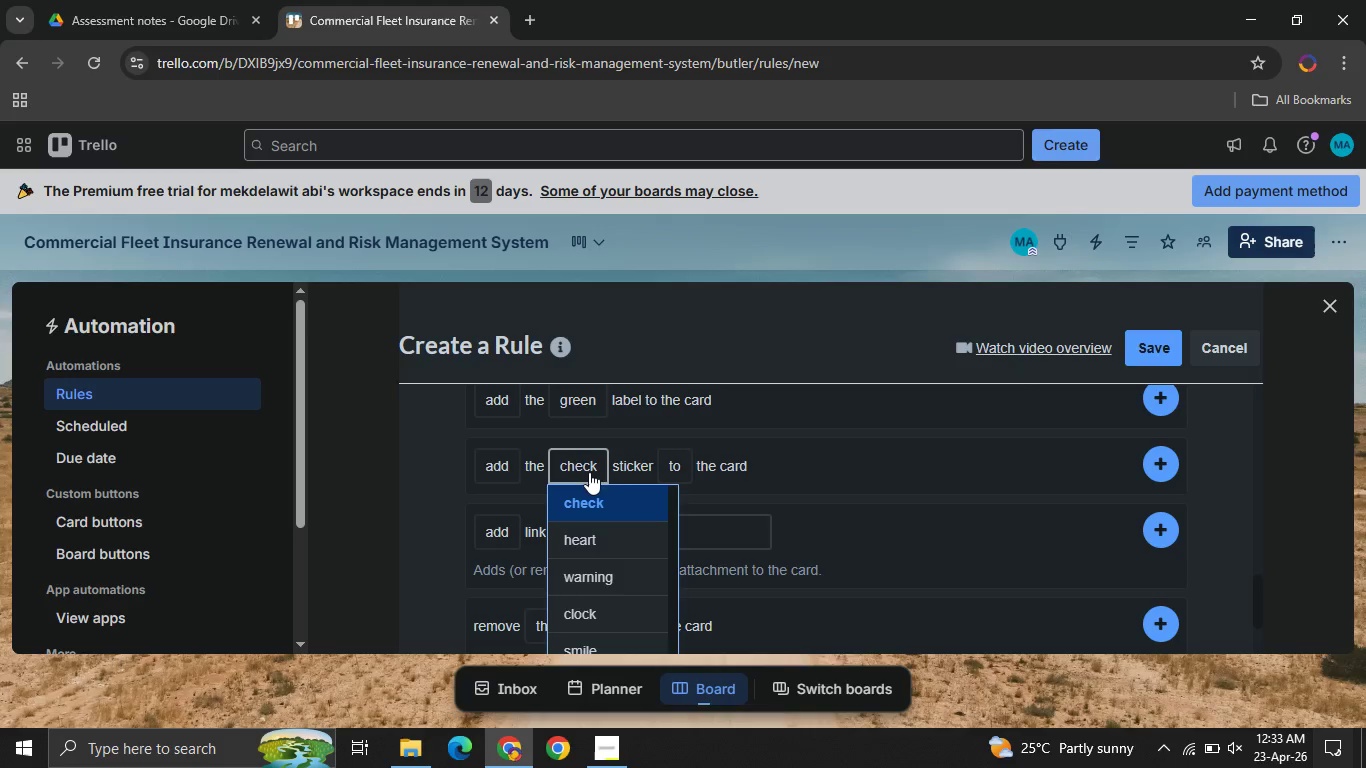 
mouse_move([794, 422])
 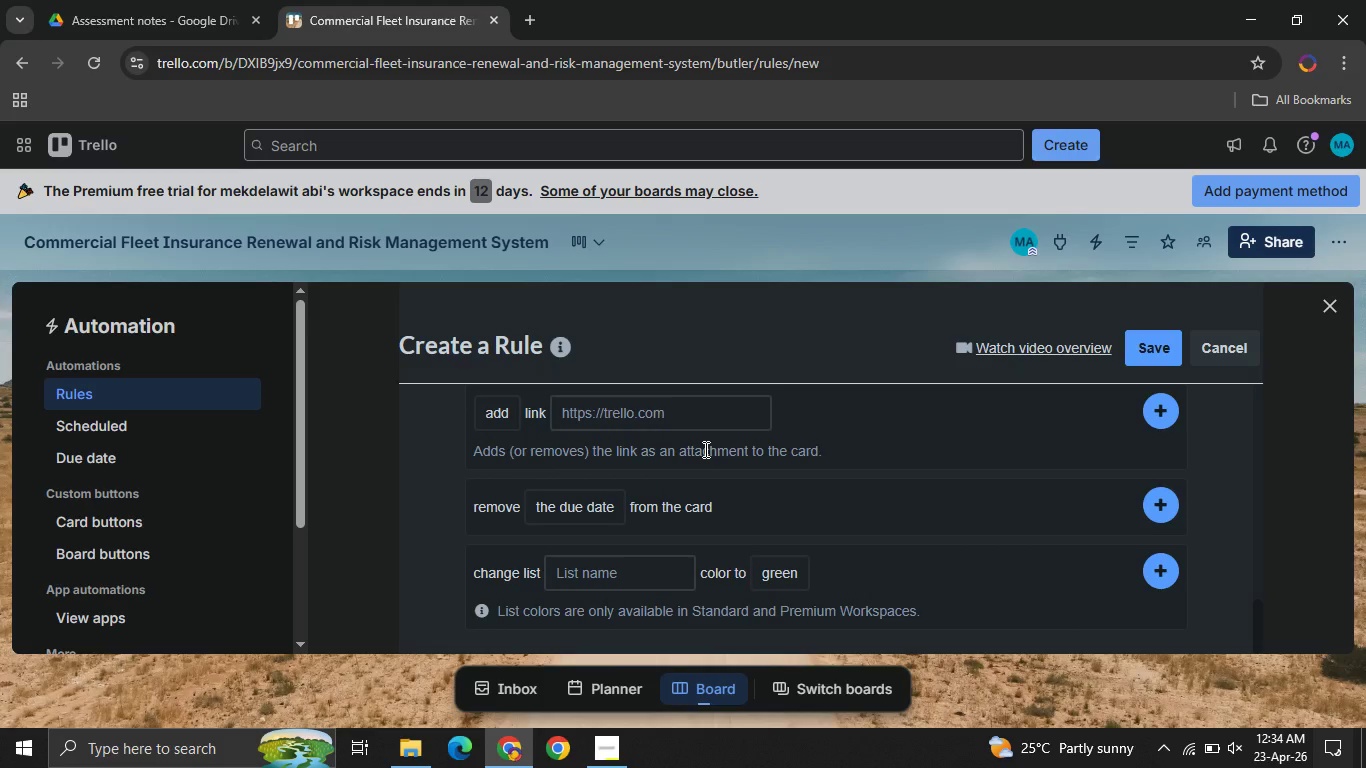 
mouse_move([688, 464])
 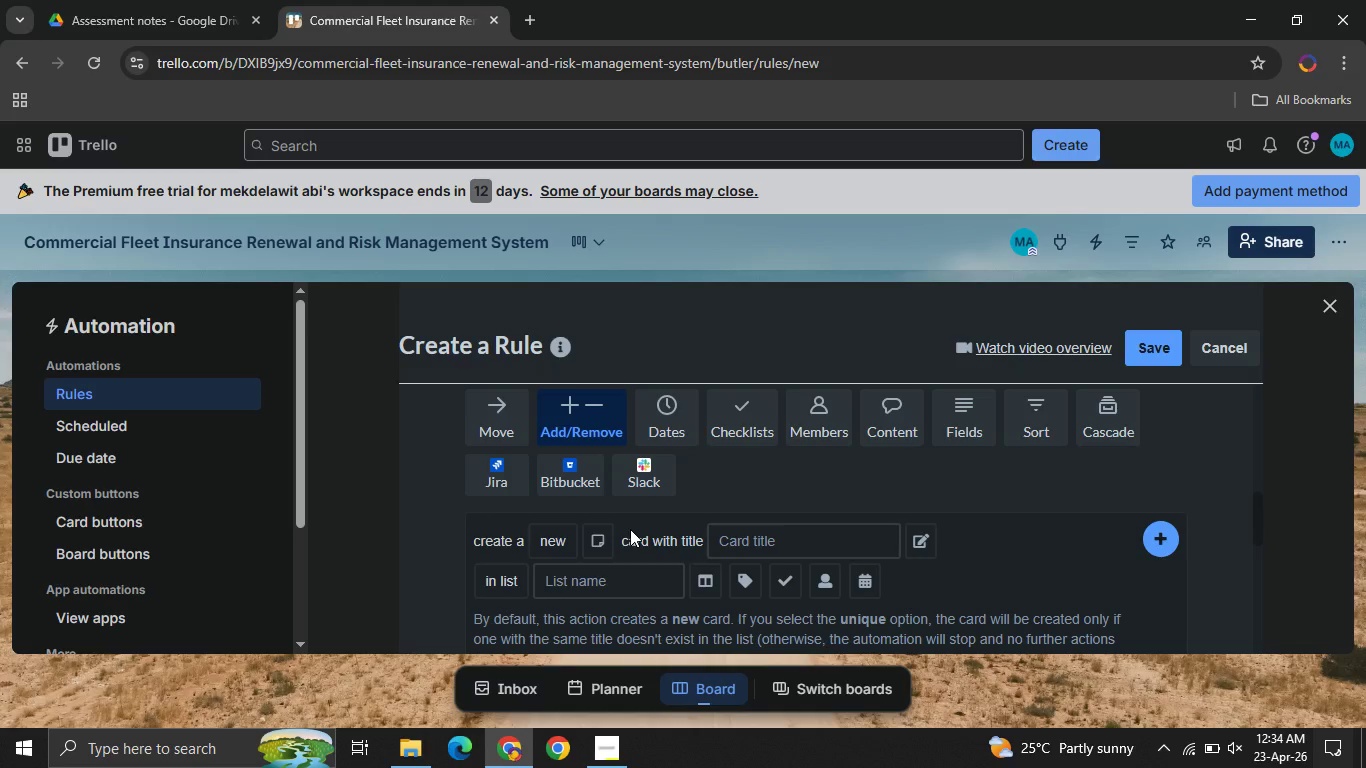 
wait(34.13)
 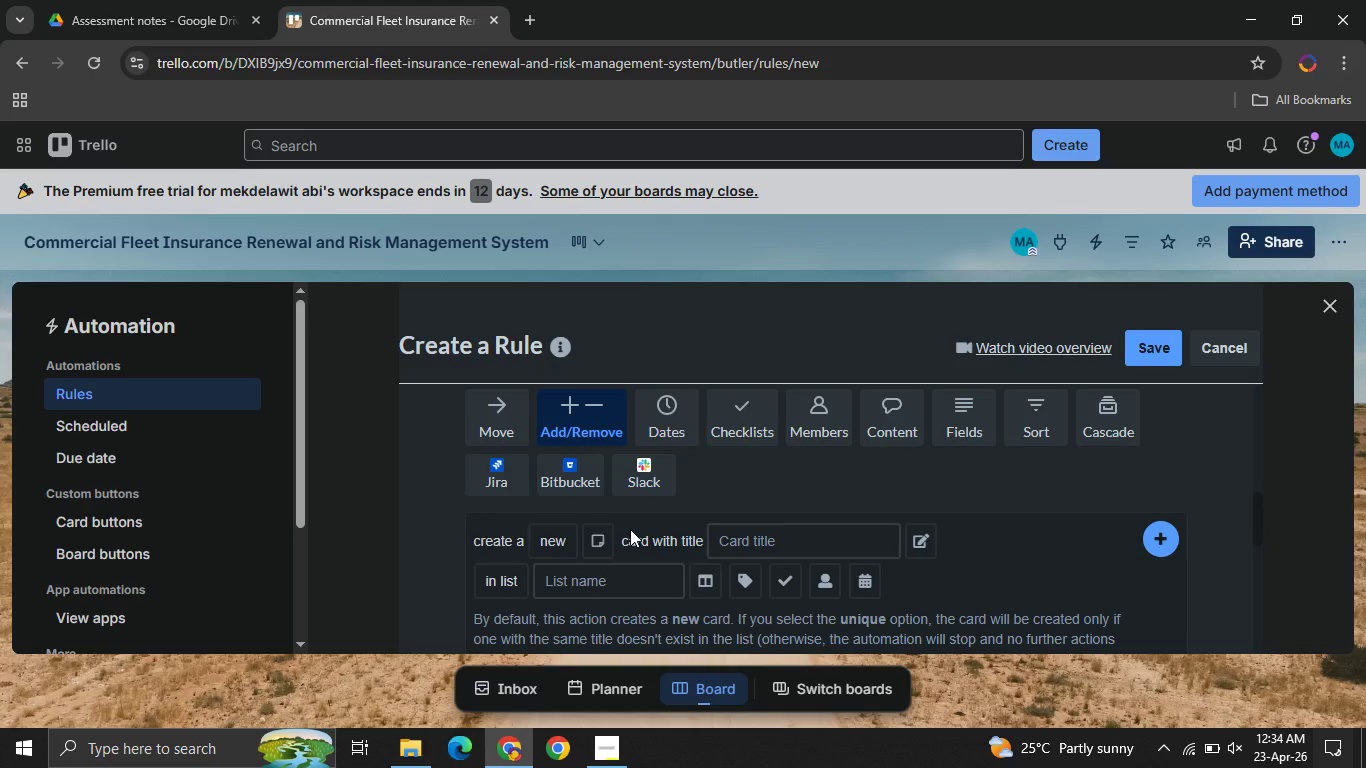 
mouse_move([597, 541])
 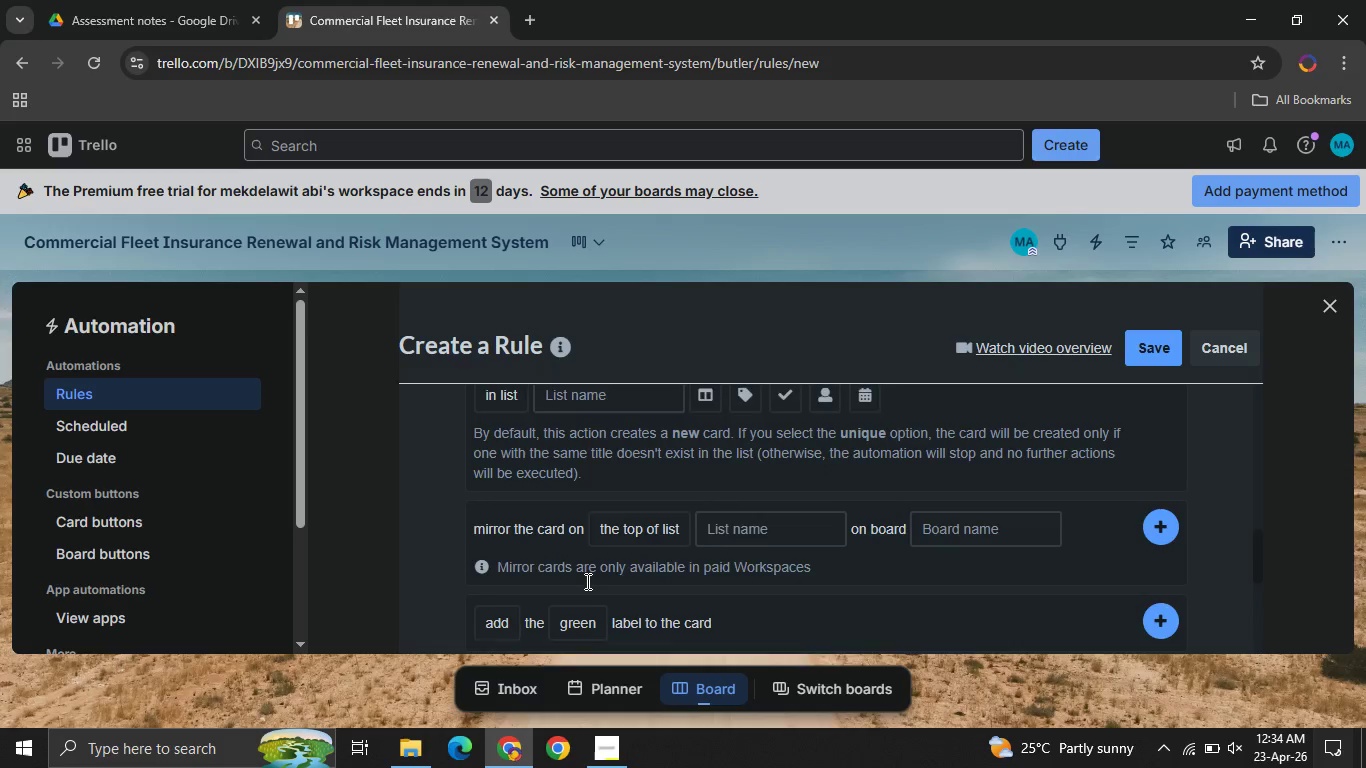 
wait(7.45)
 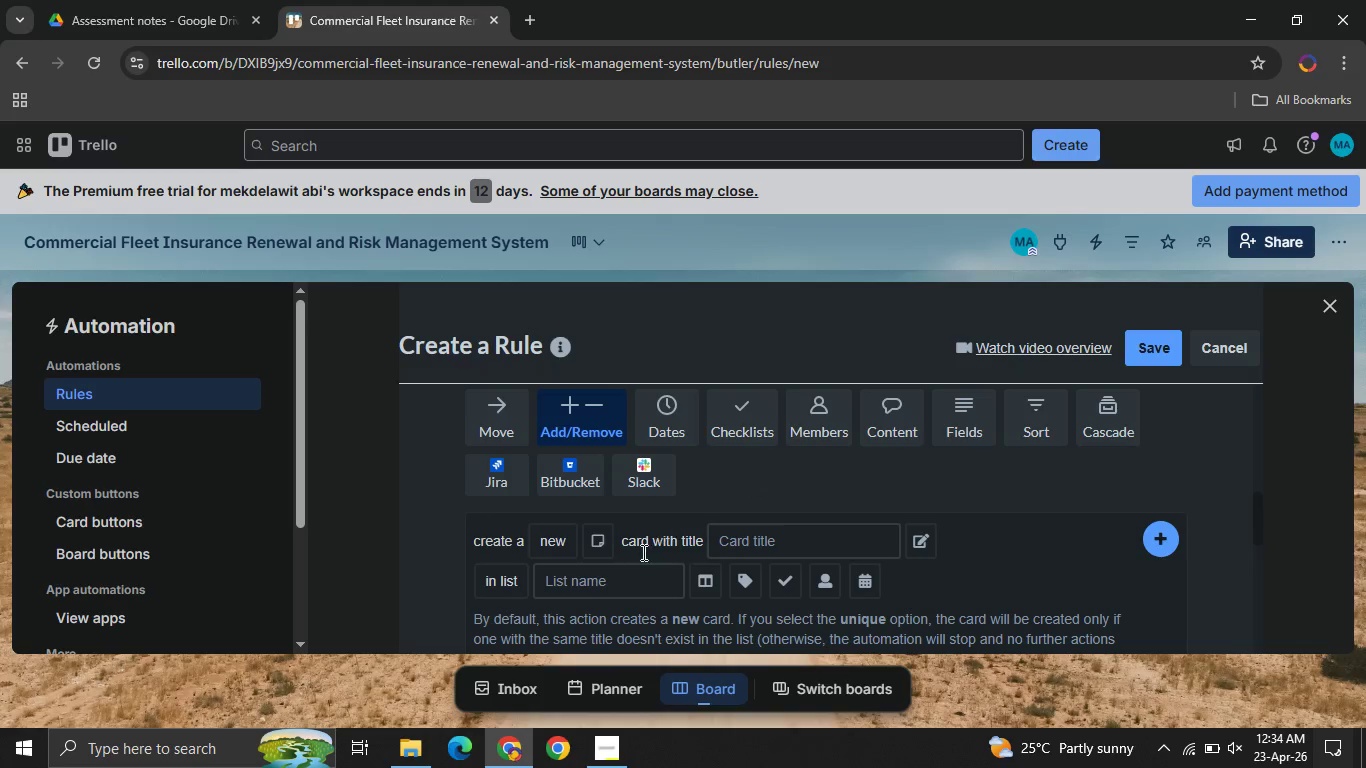 
mouse_move([583, 506])
 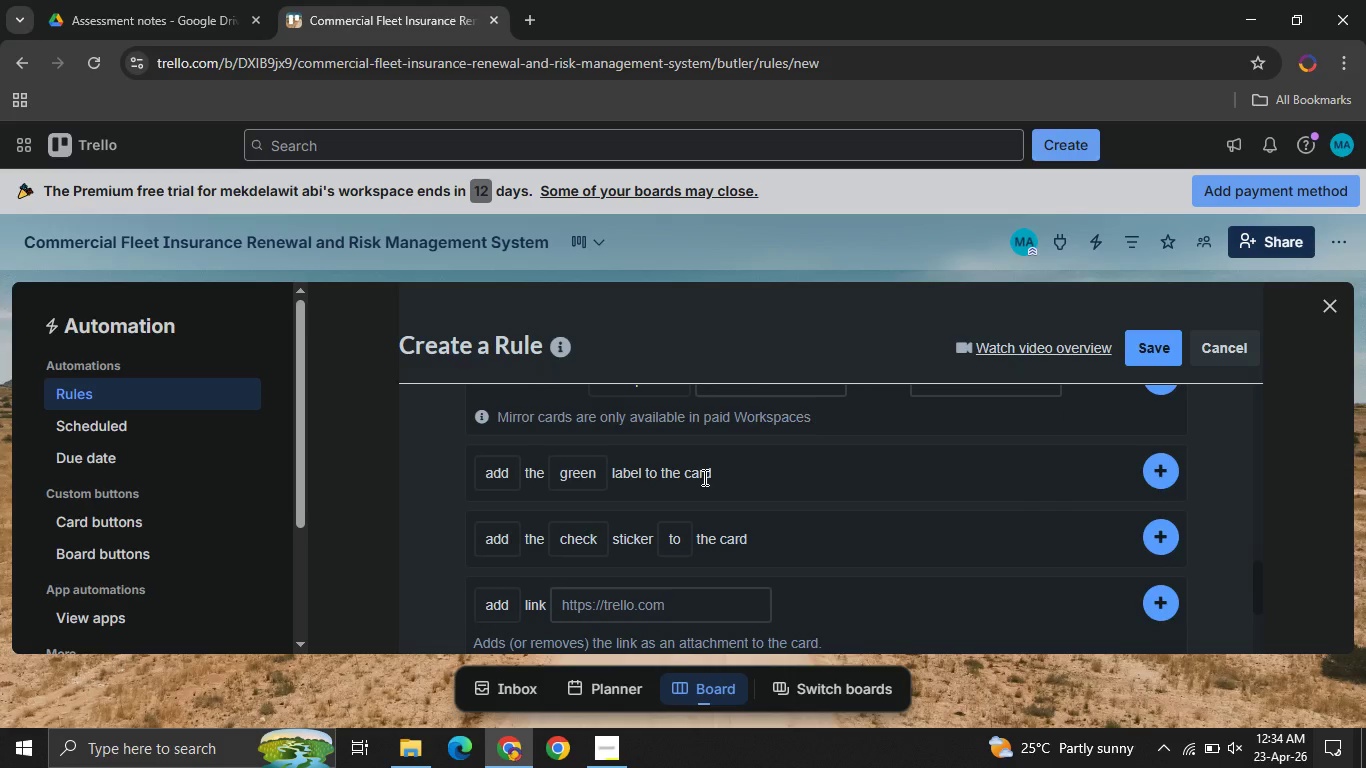 
mouse_move([573, 511])
 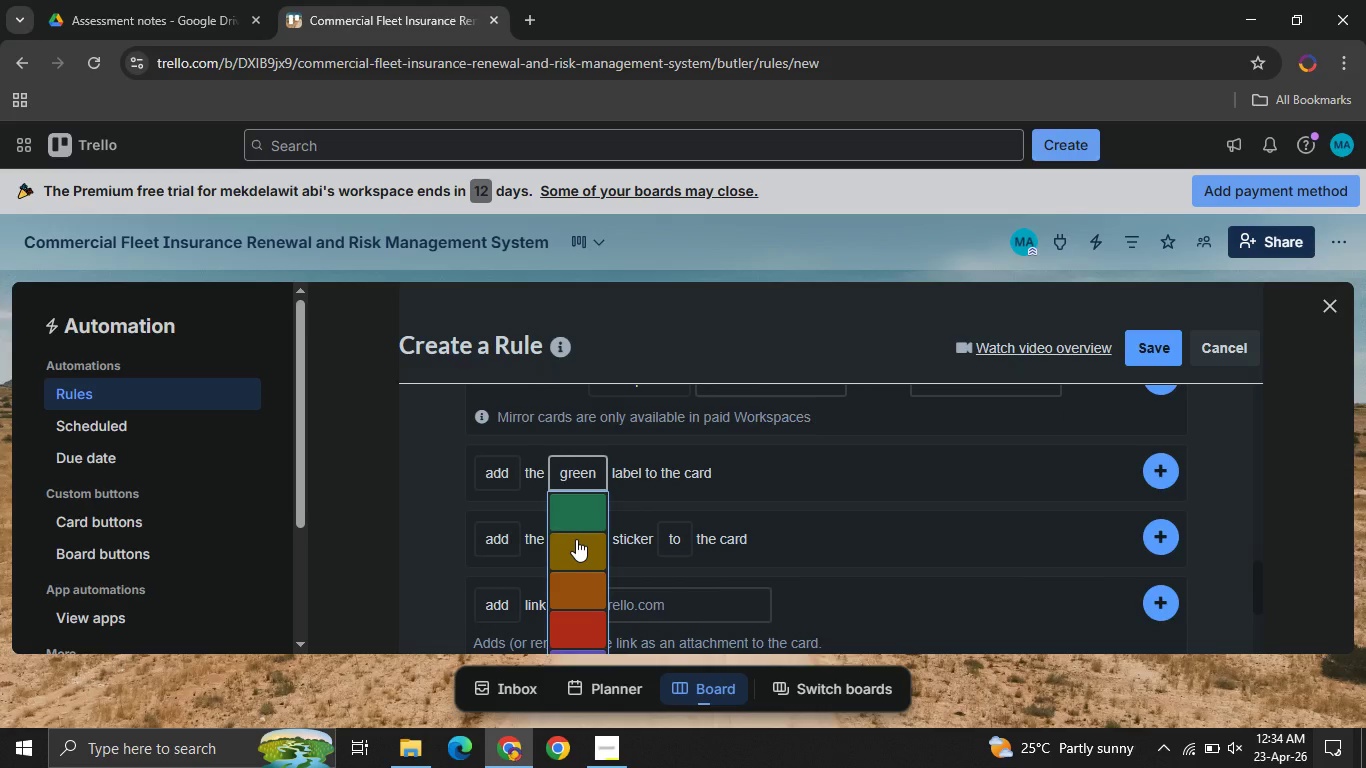 
left_click([576, 539])
 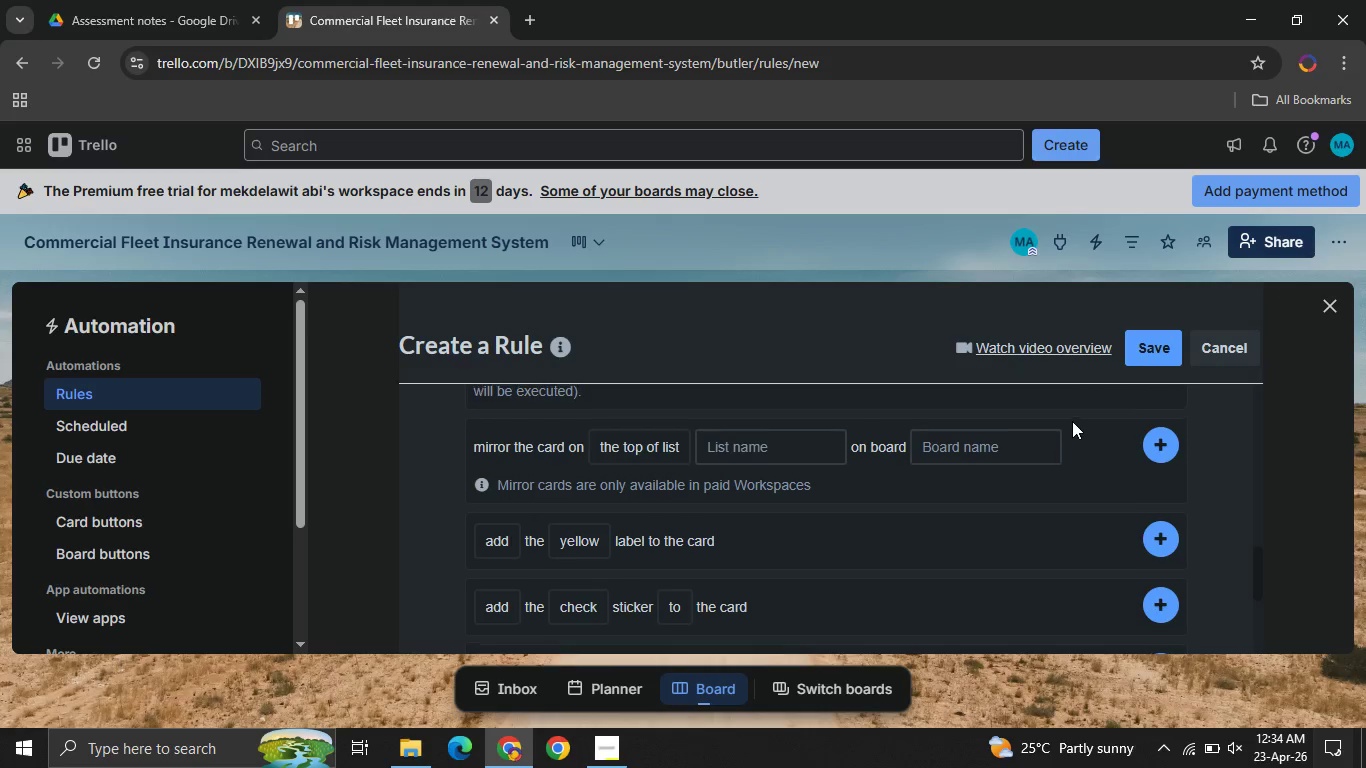 
wait(6.41)
 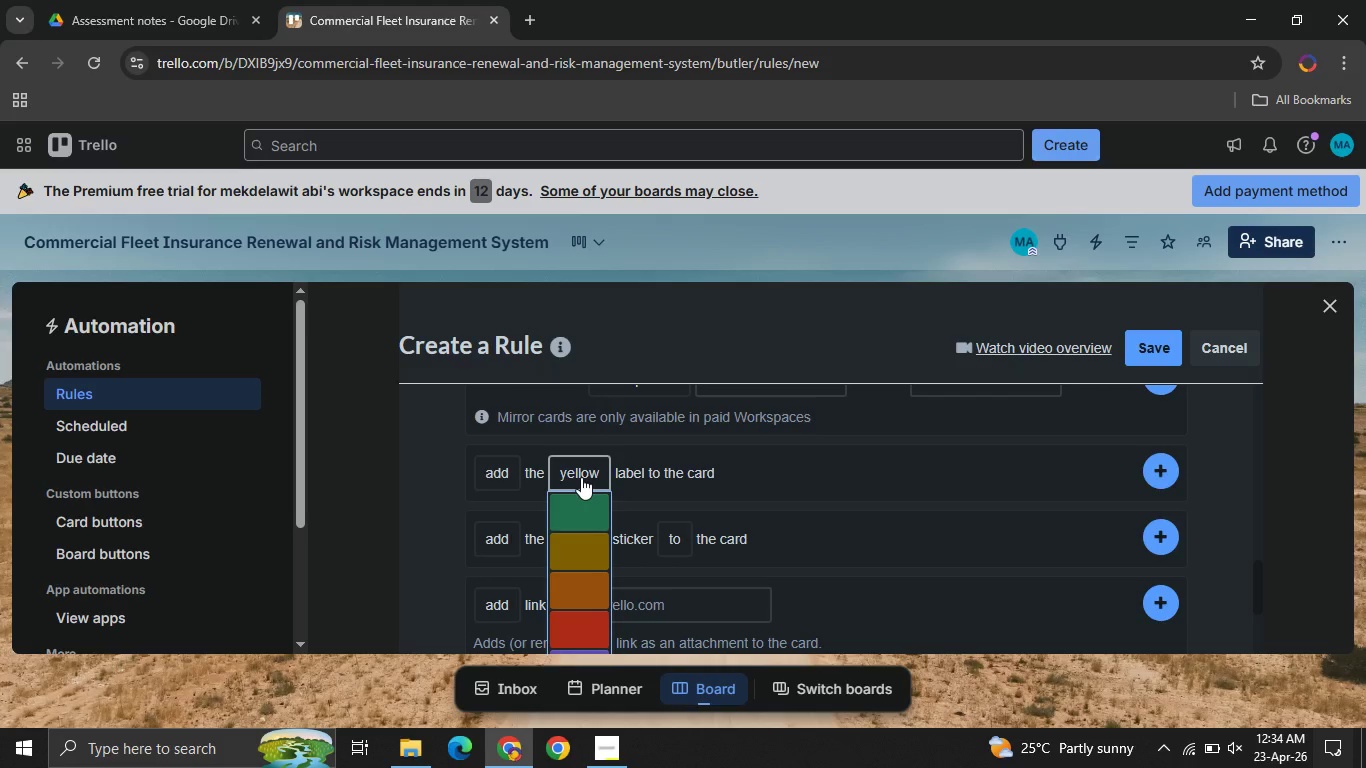 
left_click([1155, 346])
 